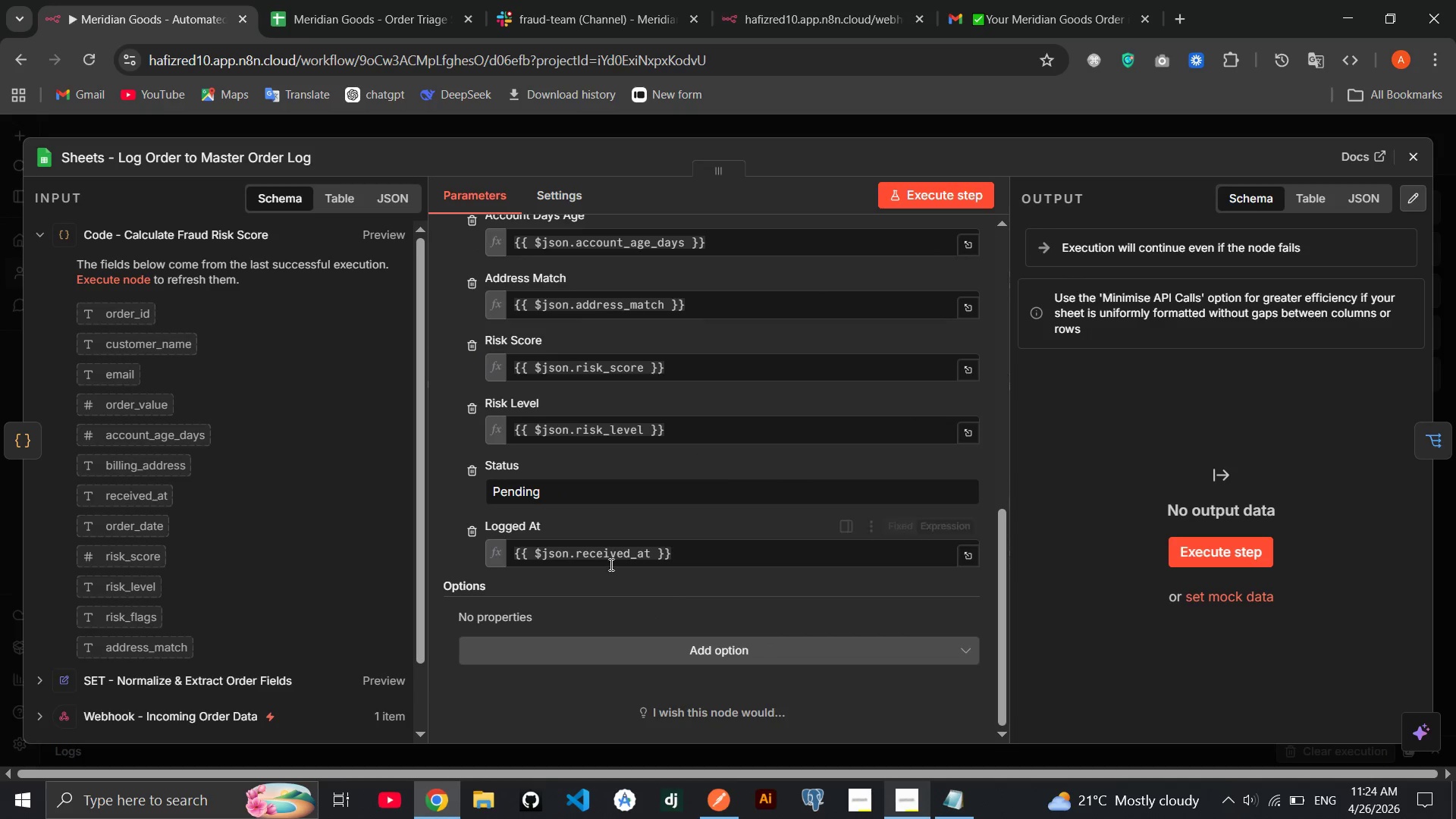 
left_click([613, 557])
 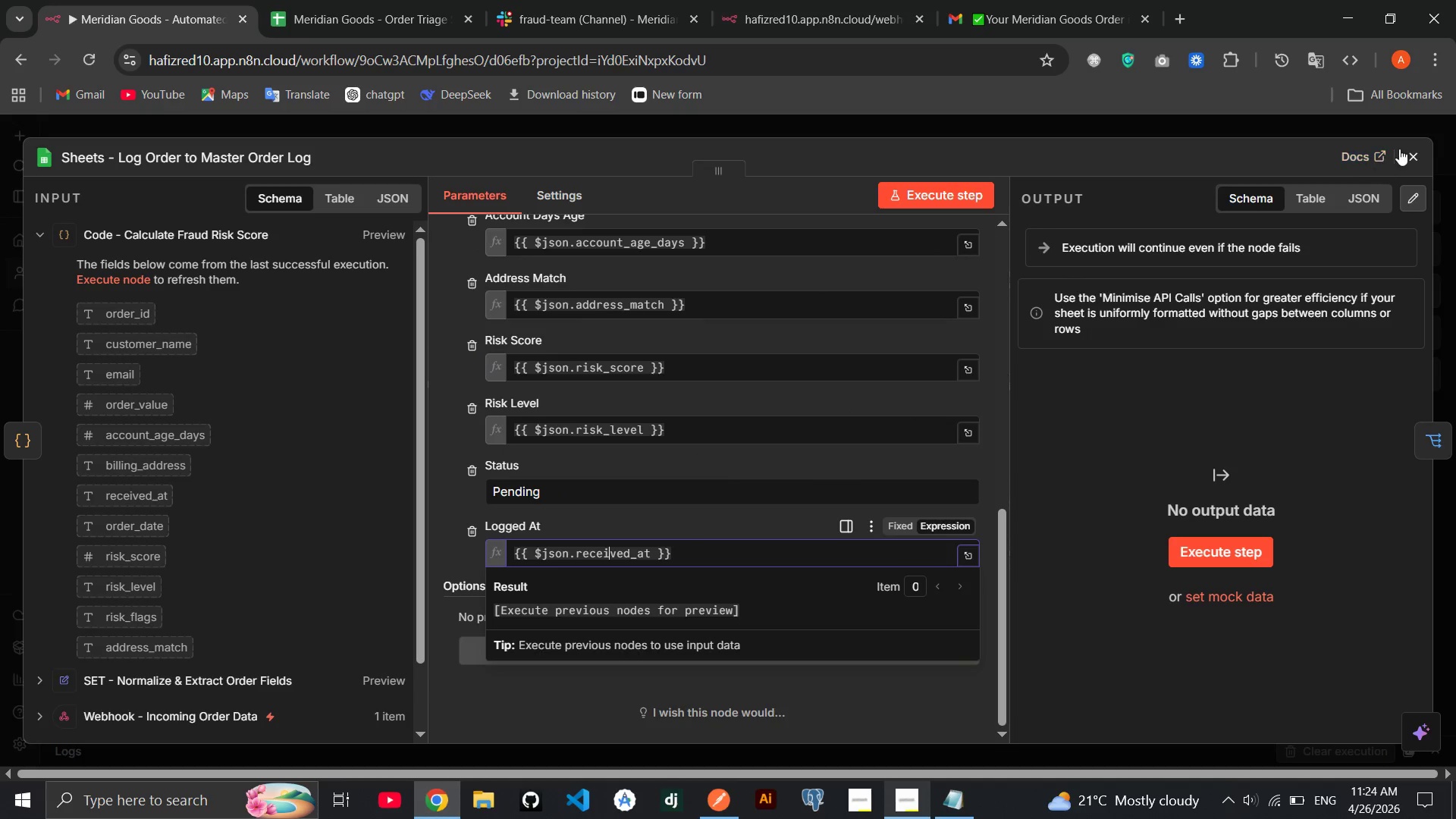 
left_click([1406, 149])
 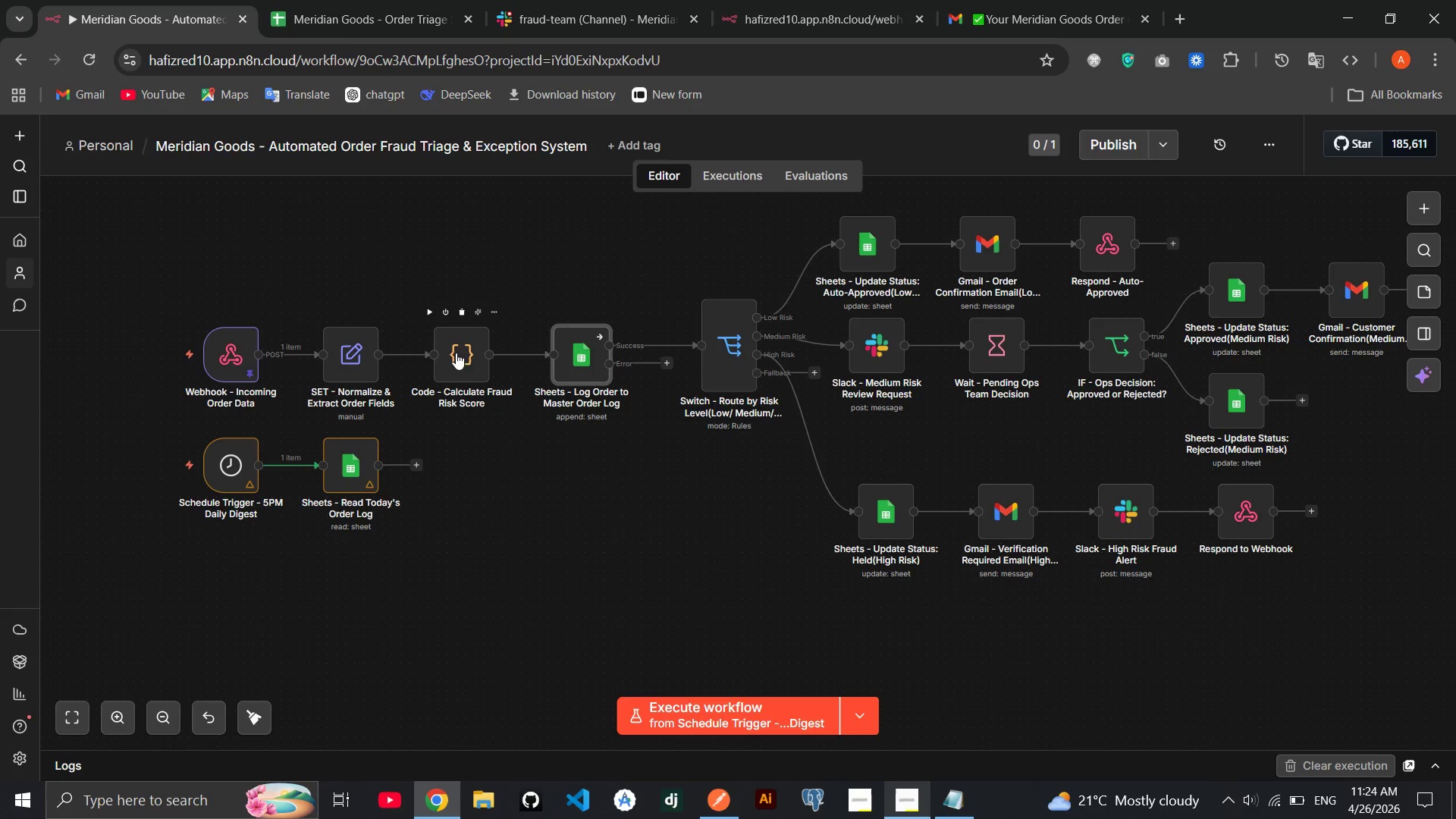 
double_click([470, 353])
 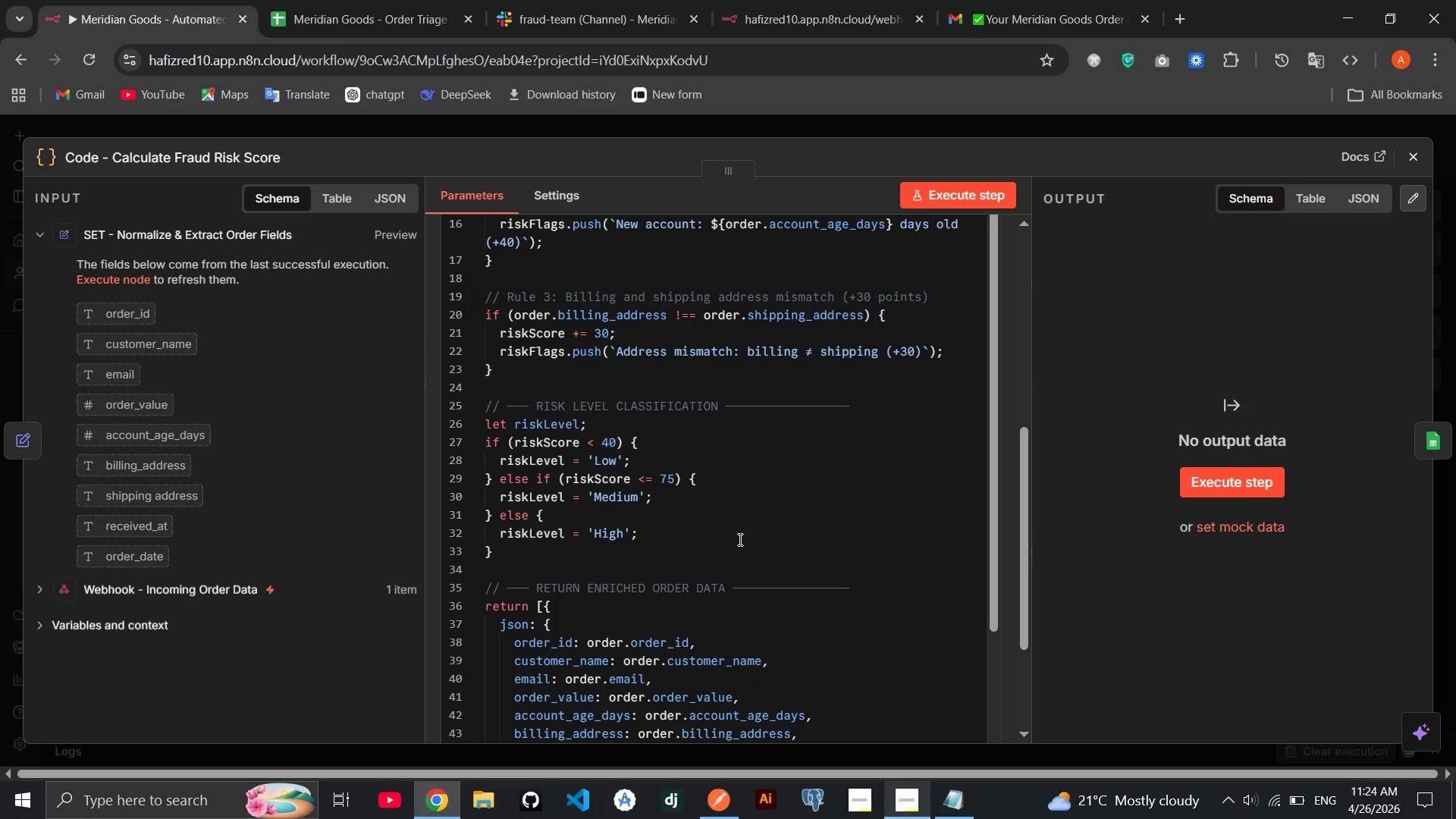 
wait(11.17)
 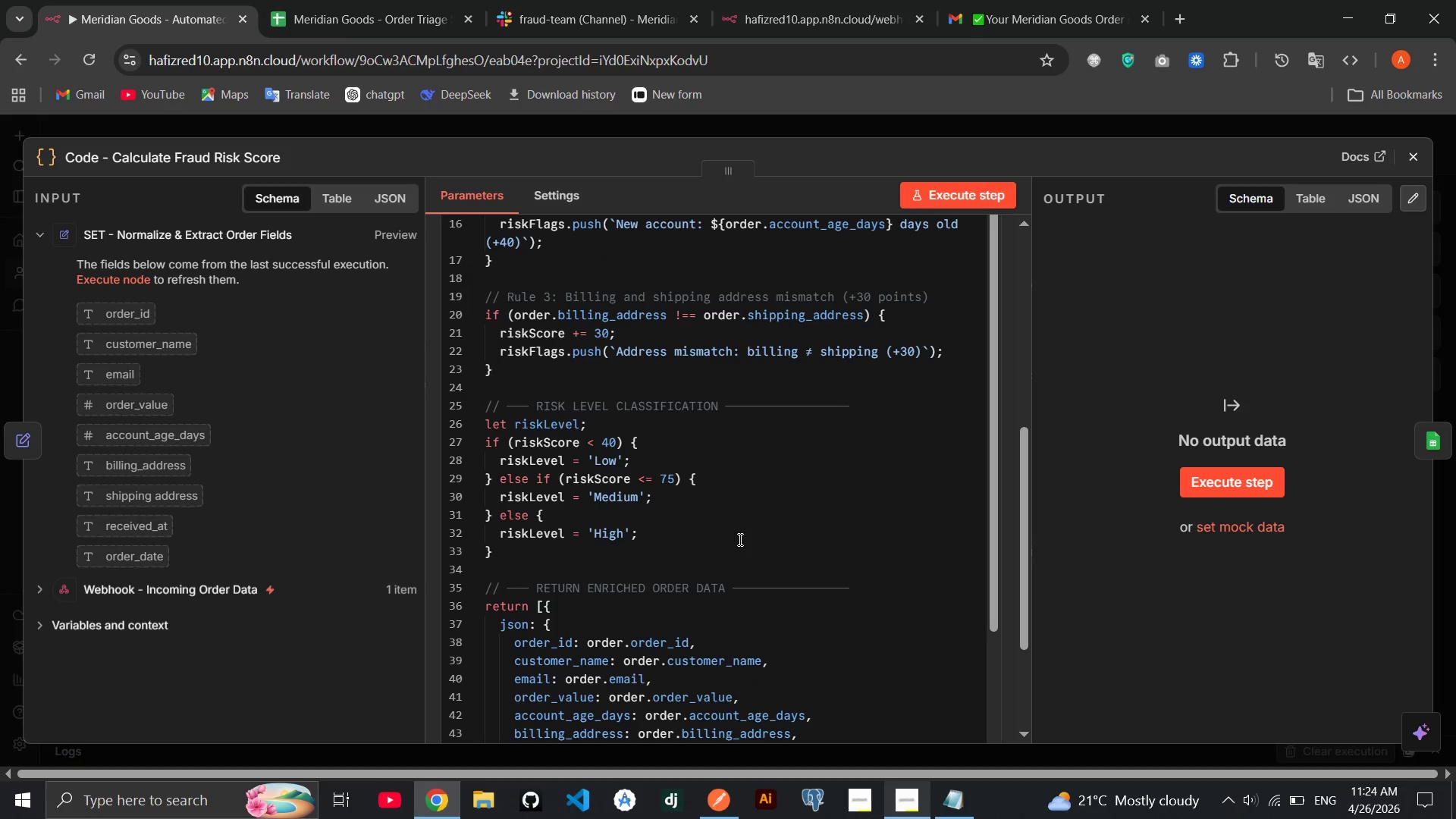 
left_click([1412, 167])
 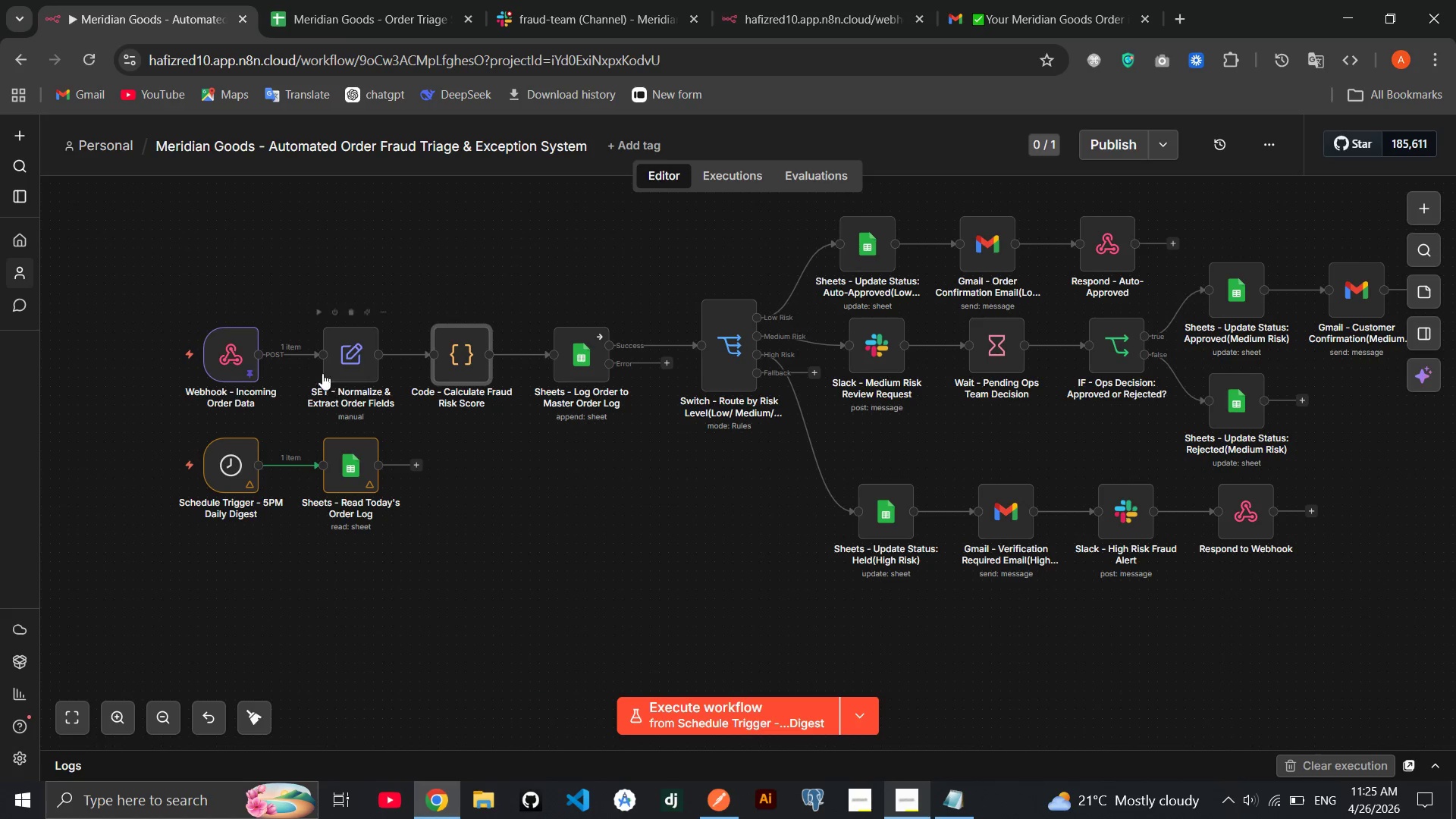 
double_click([347, 363])
 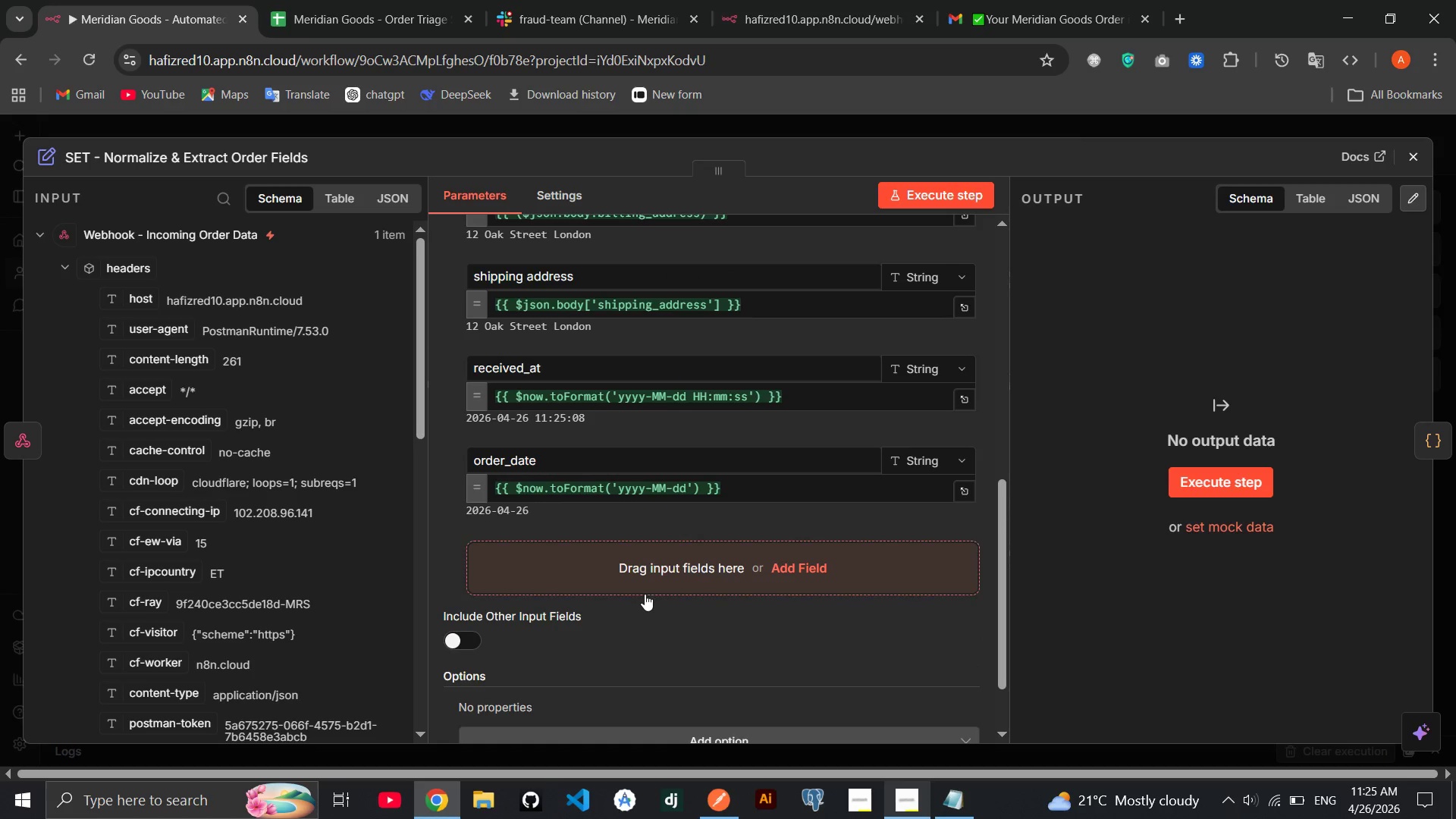 
wait(7.14)
 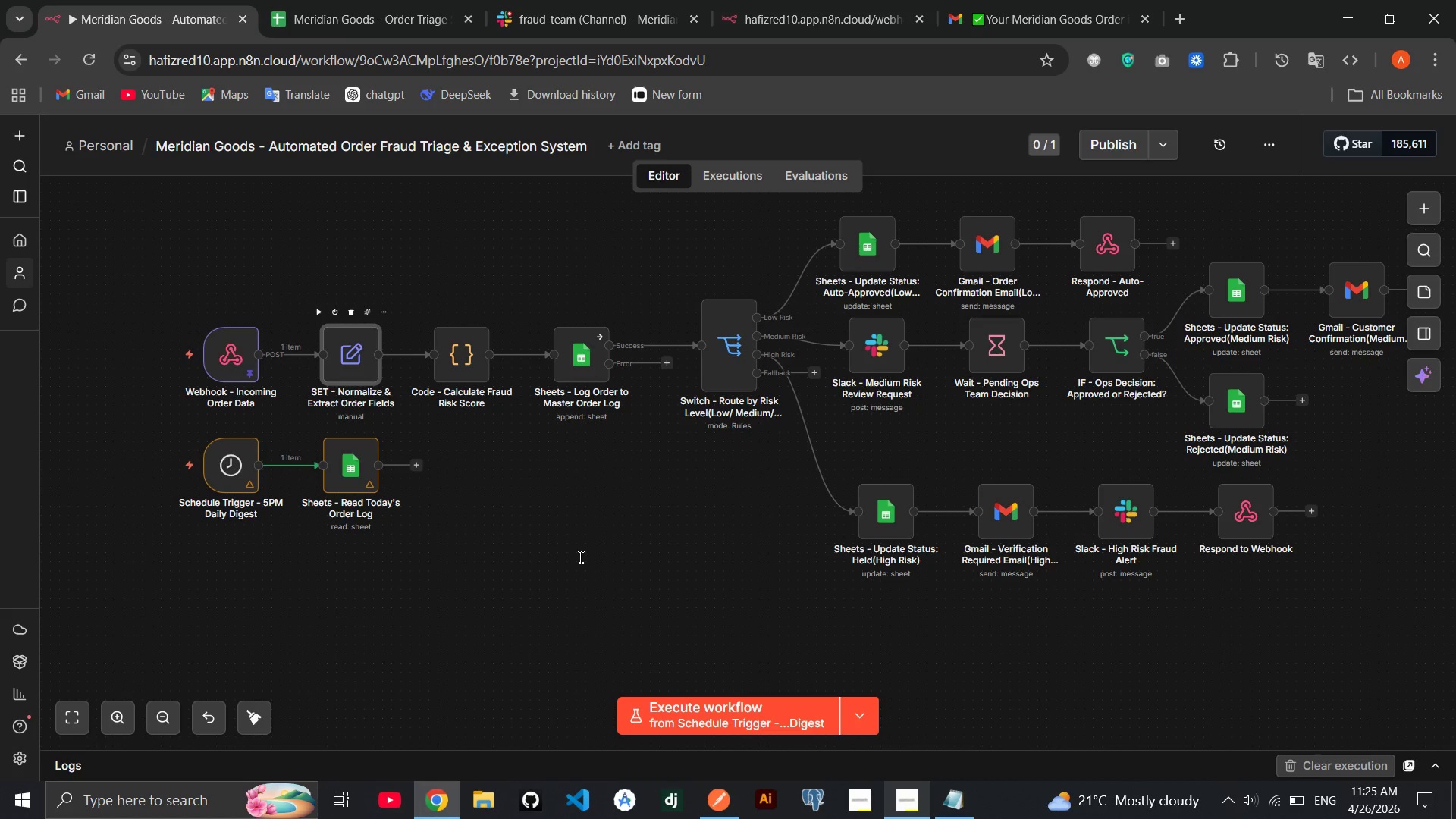 
left_click([752, 400])
 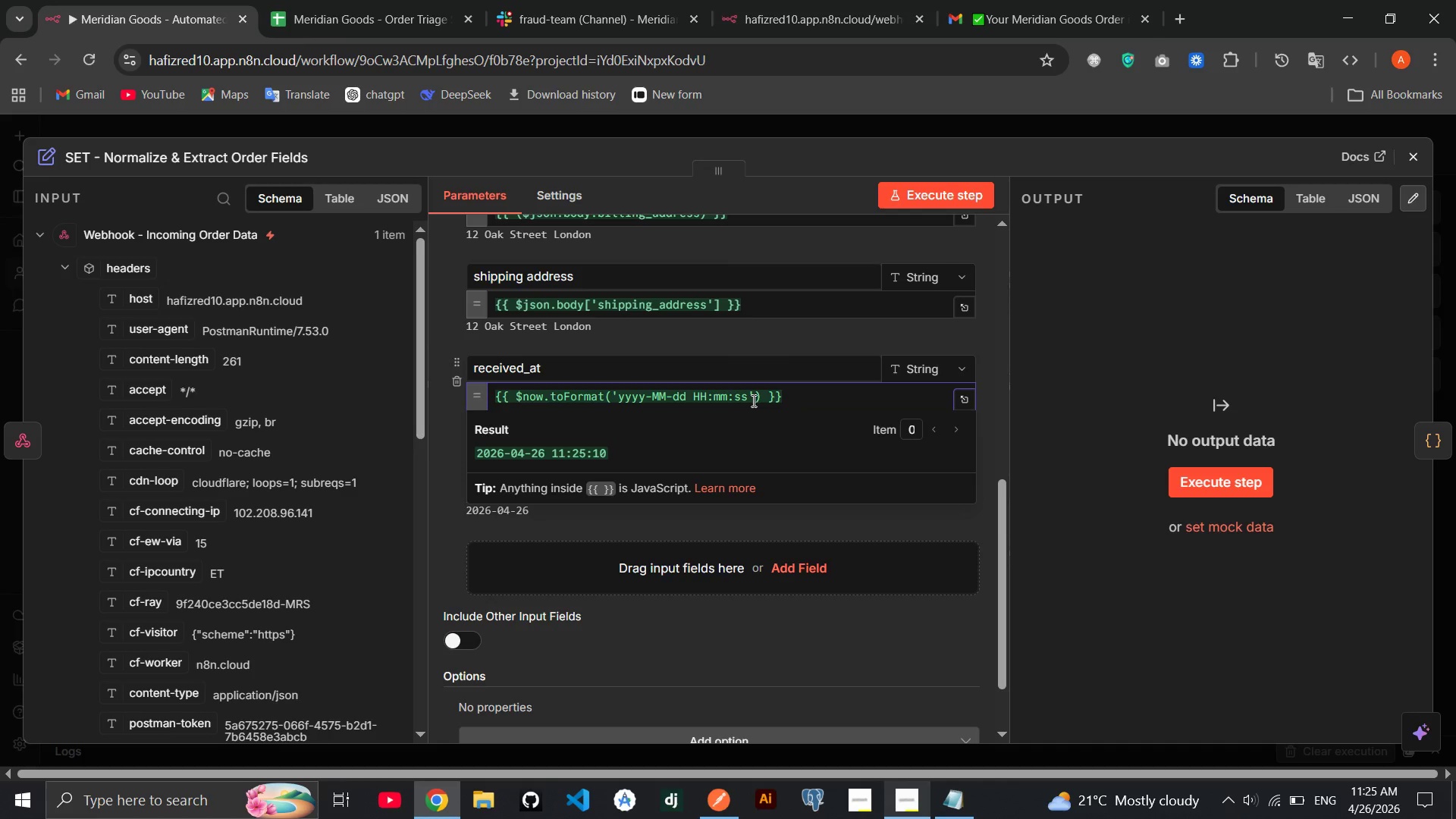 
key(ArrowLeft)
 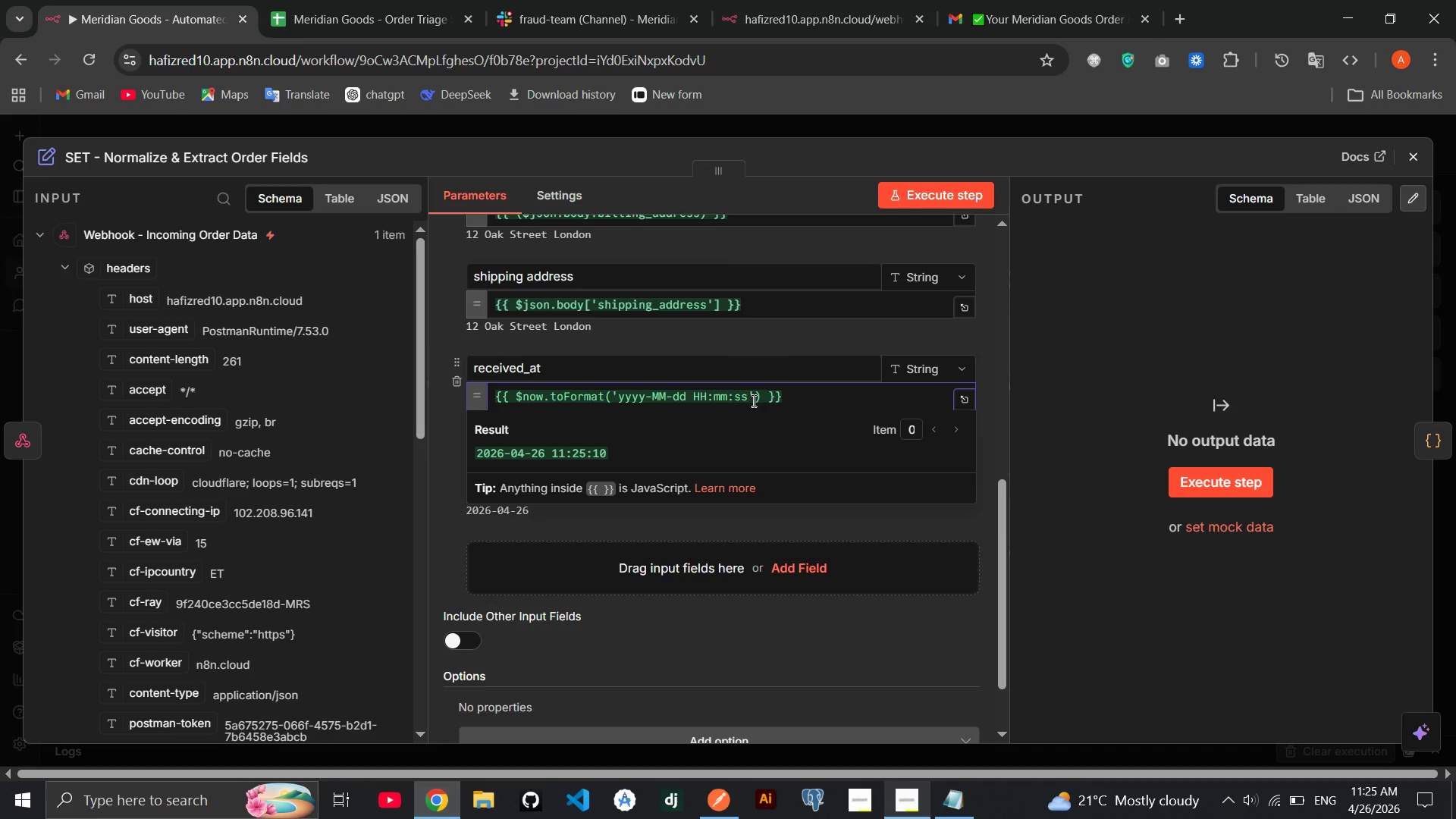 
key(Backspace)
 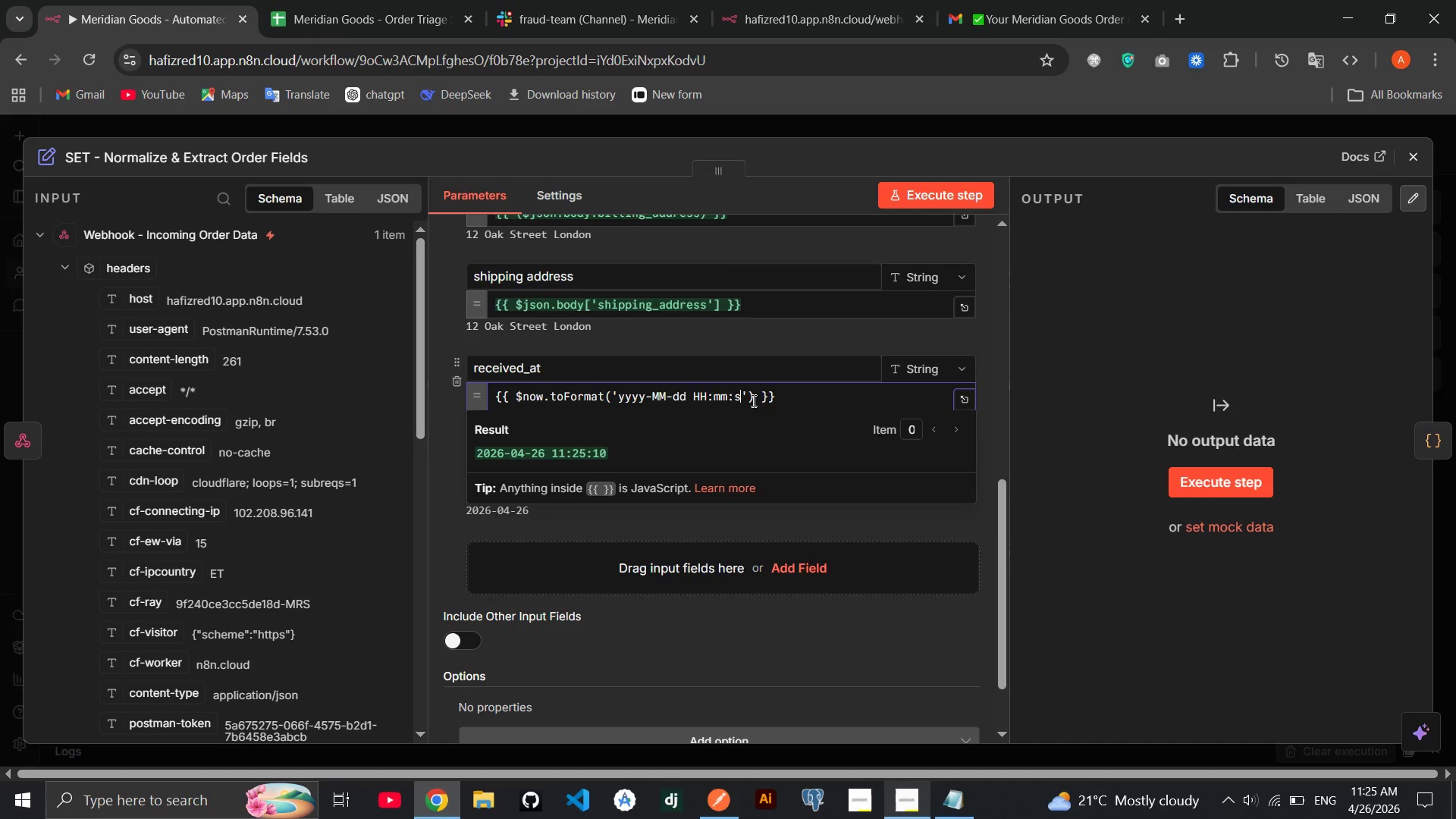 
key(Backspace)
 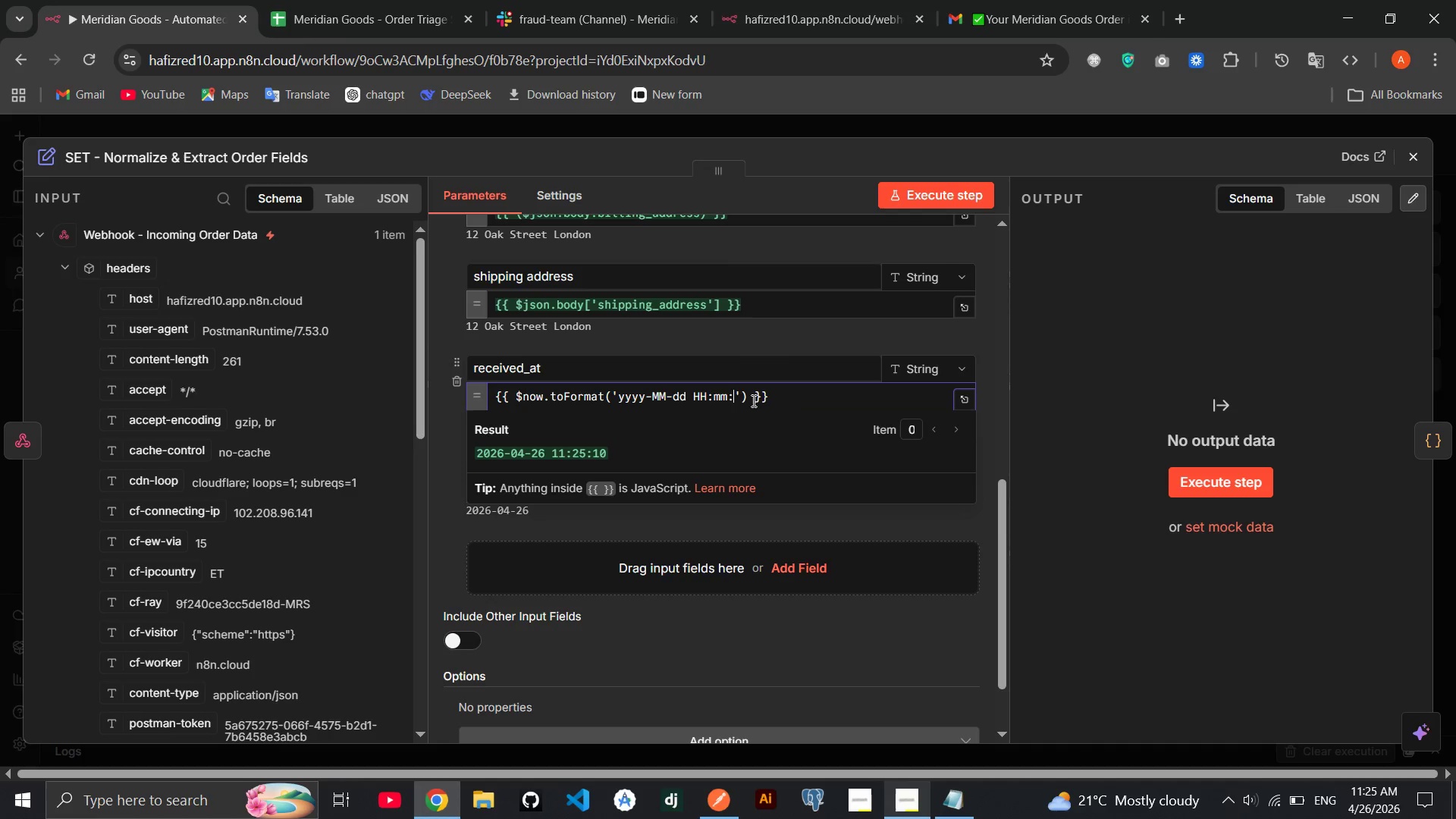 
key(Backspace)
 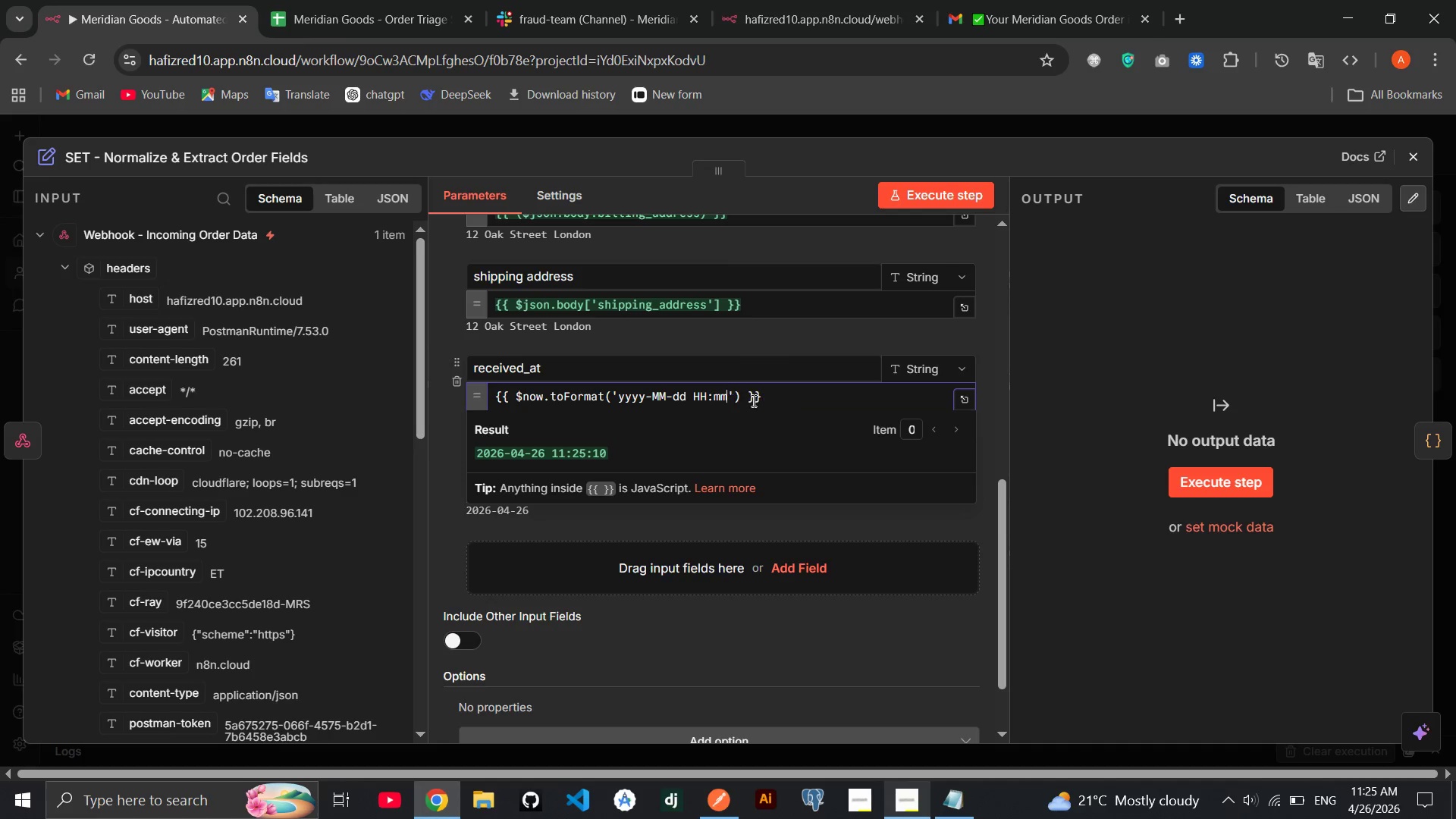 
key(Backspace)
 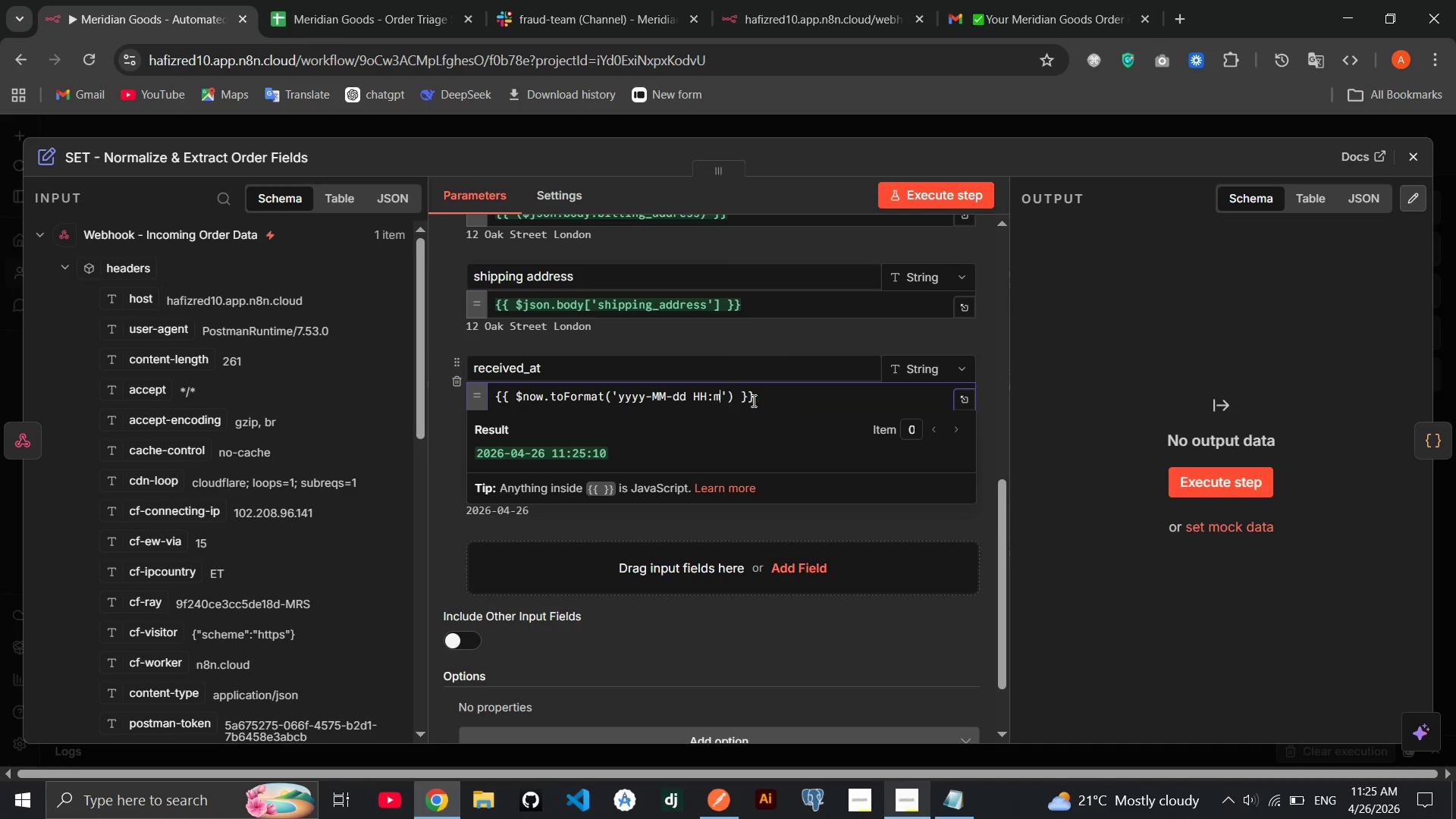 
key(Backspace)
 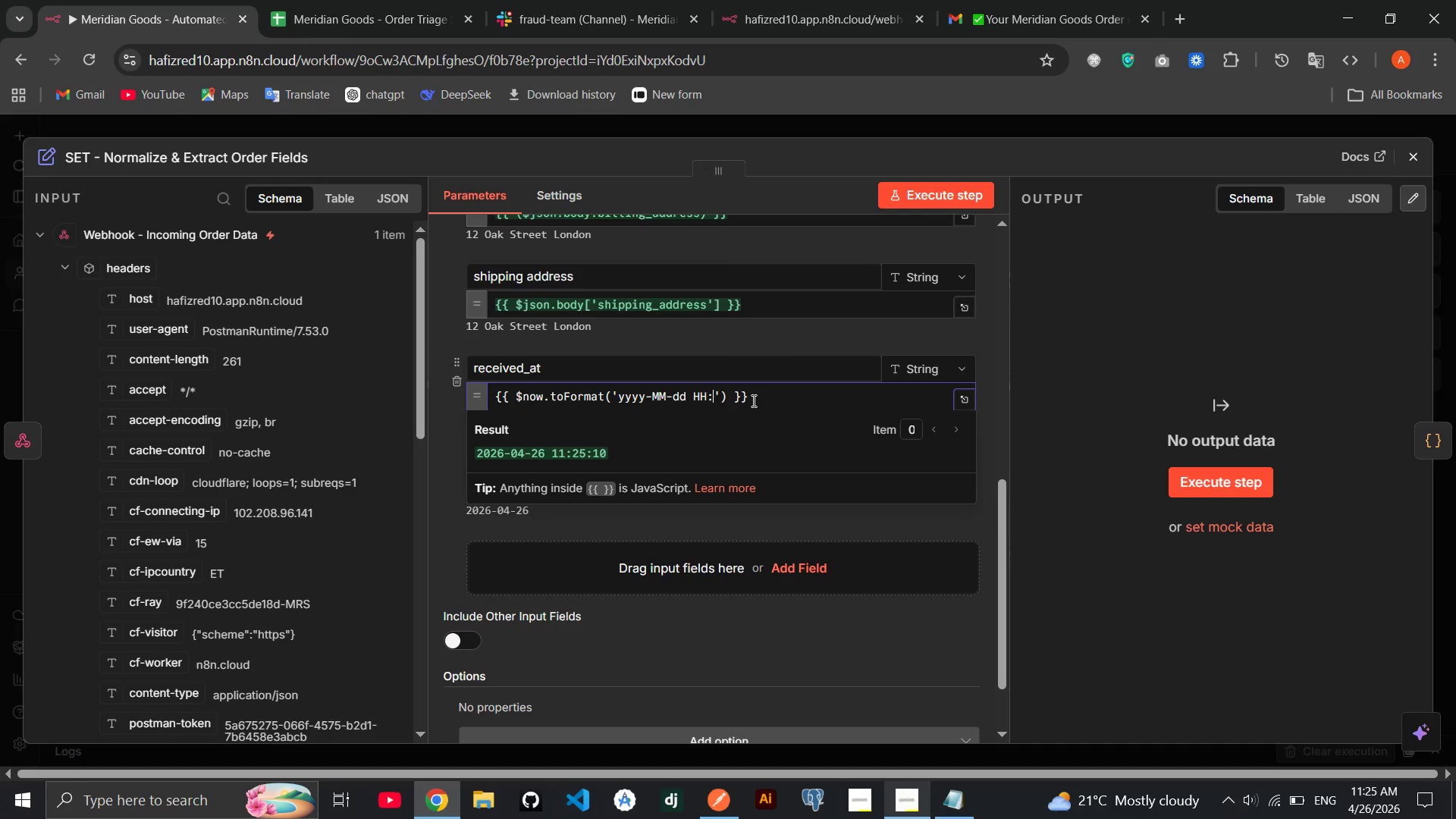 
key(Backspace)
 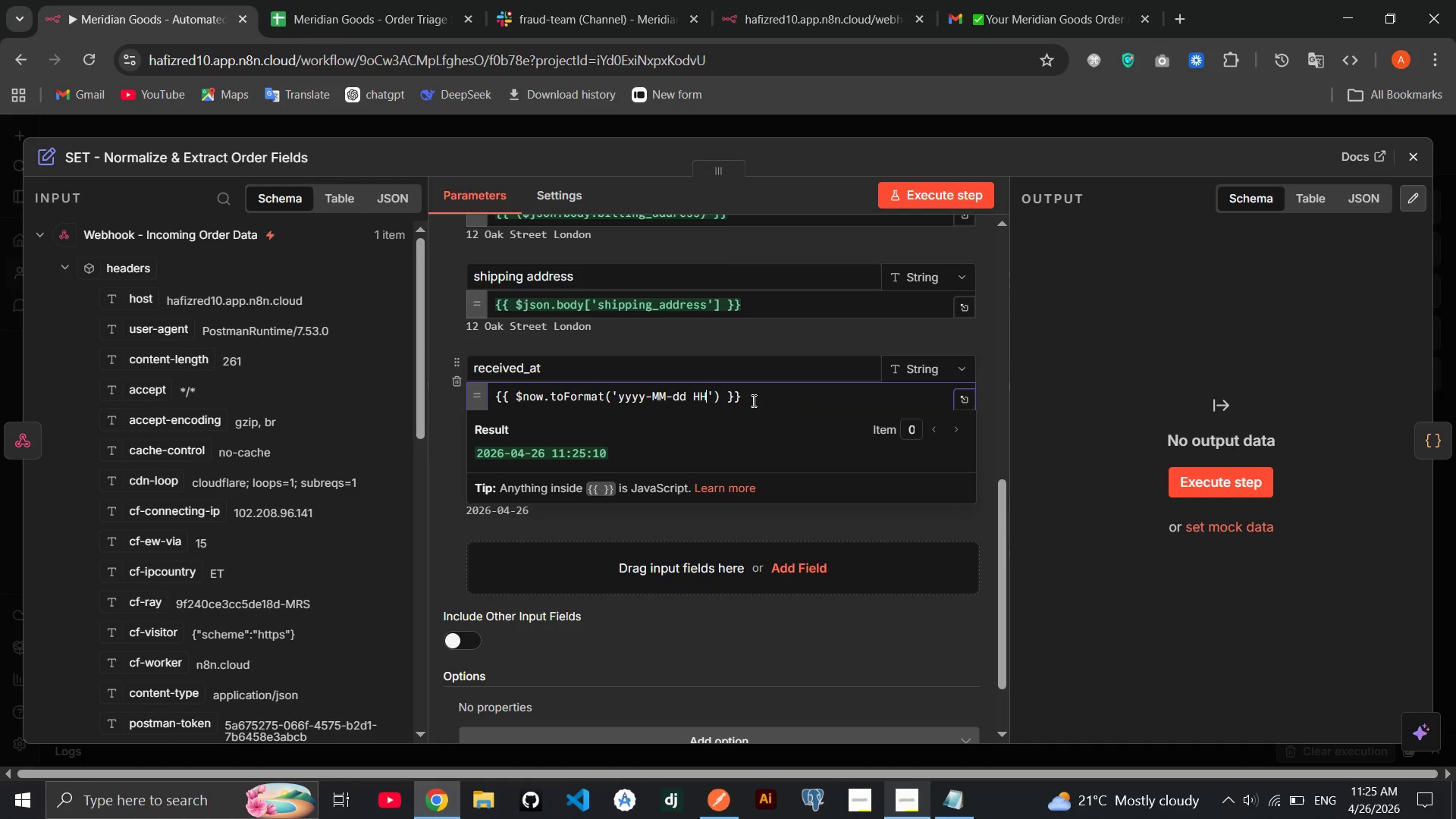 
key(Backspace)
 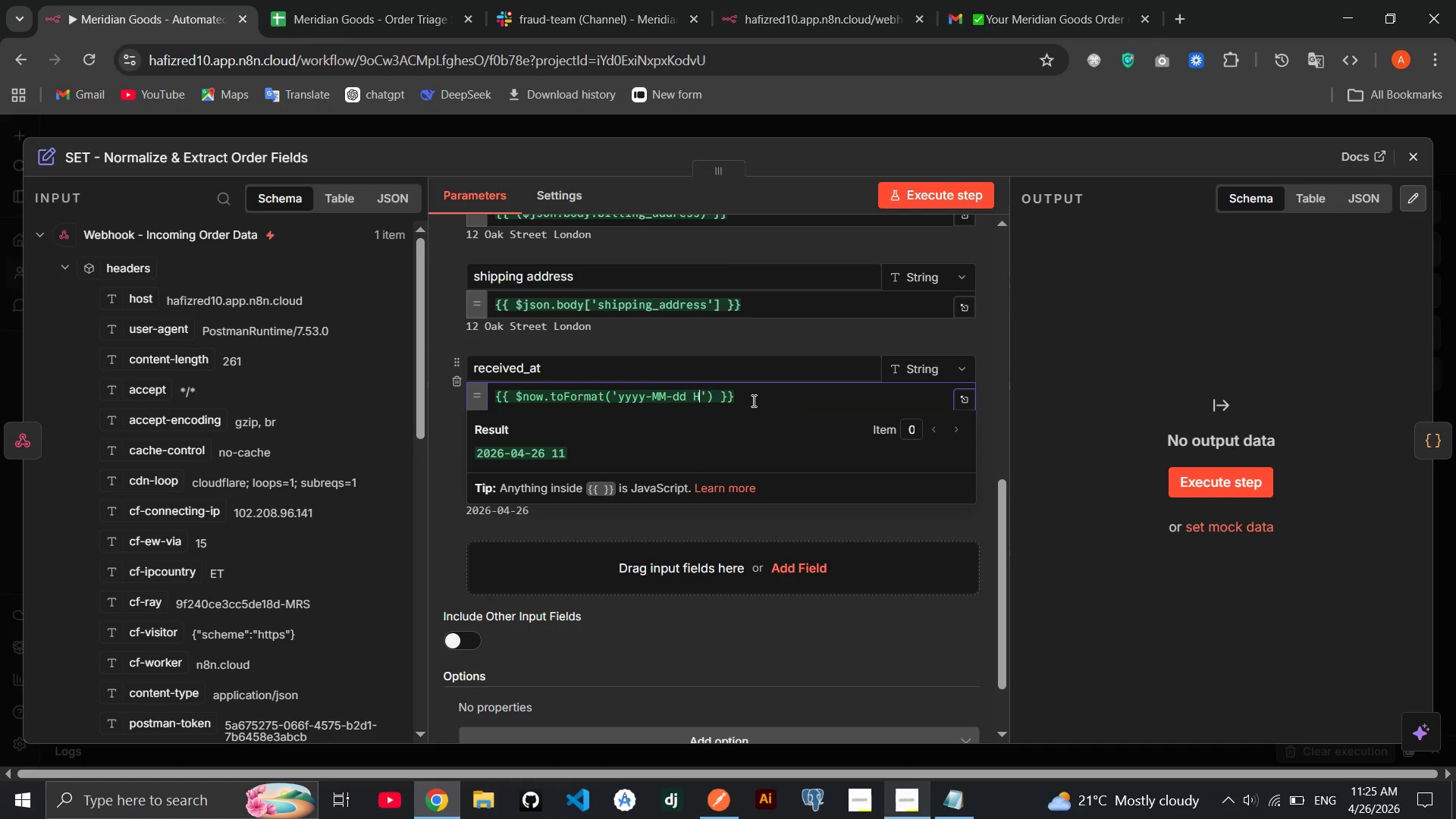 
key(Backspace)
 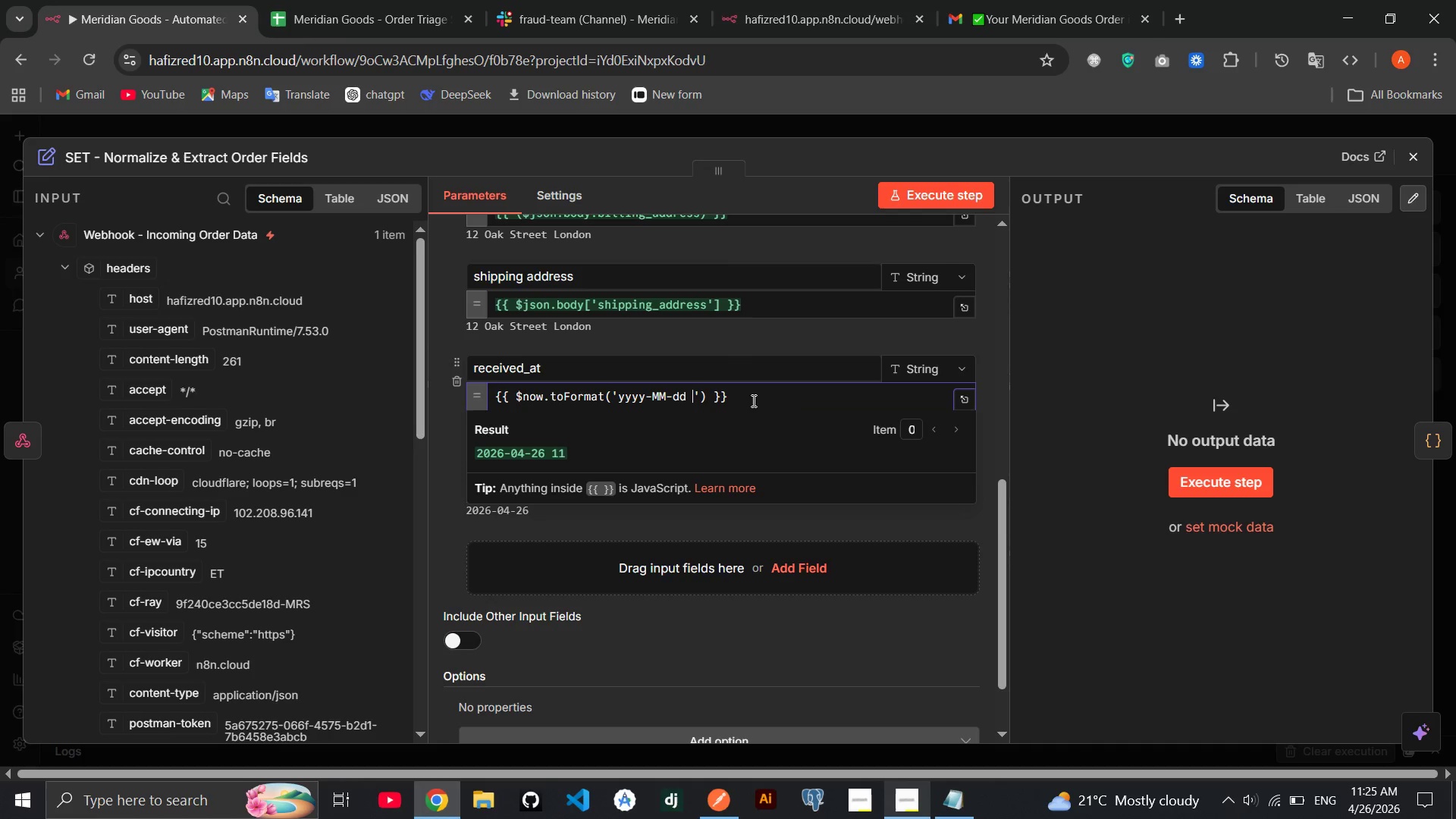 
key(Backspace)
 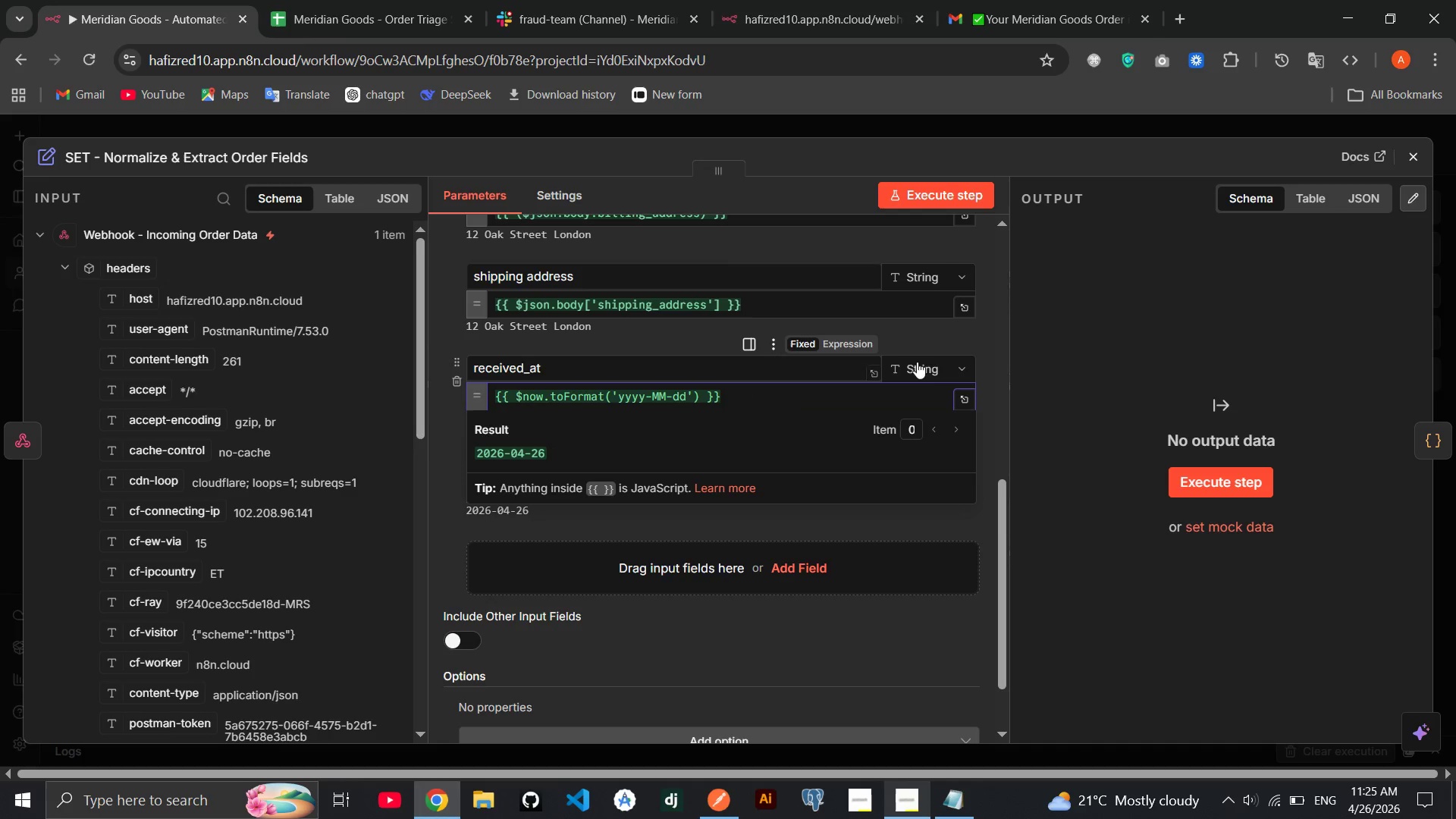 
left_click([931, 347])
 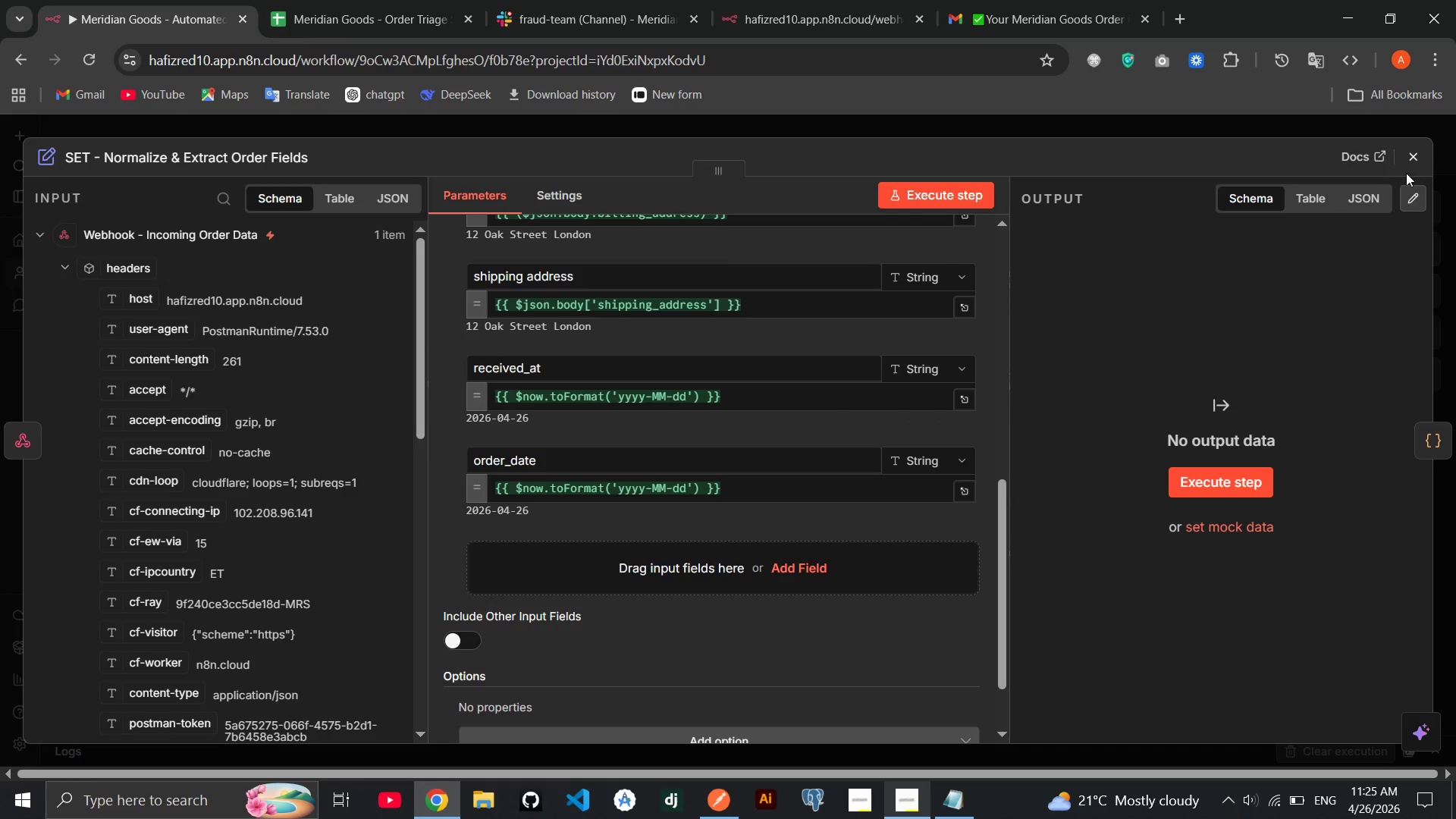 
left_click([1408, 170])
 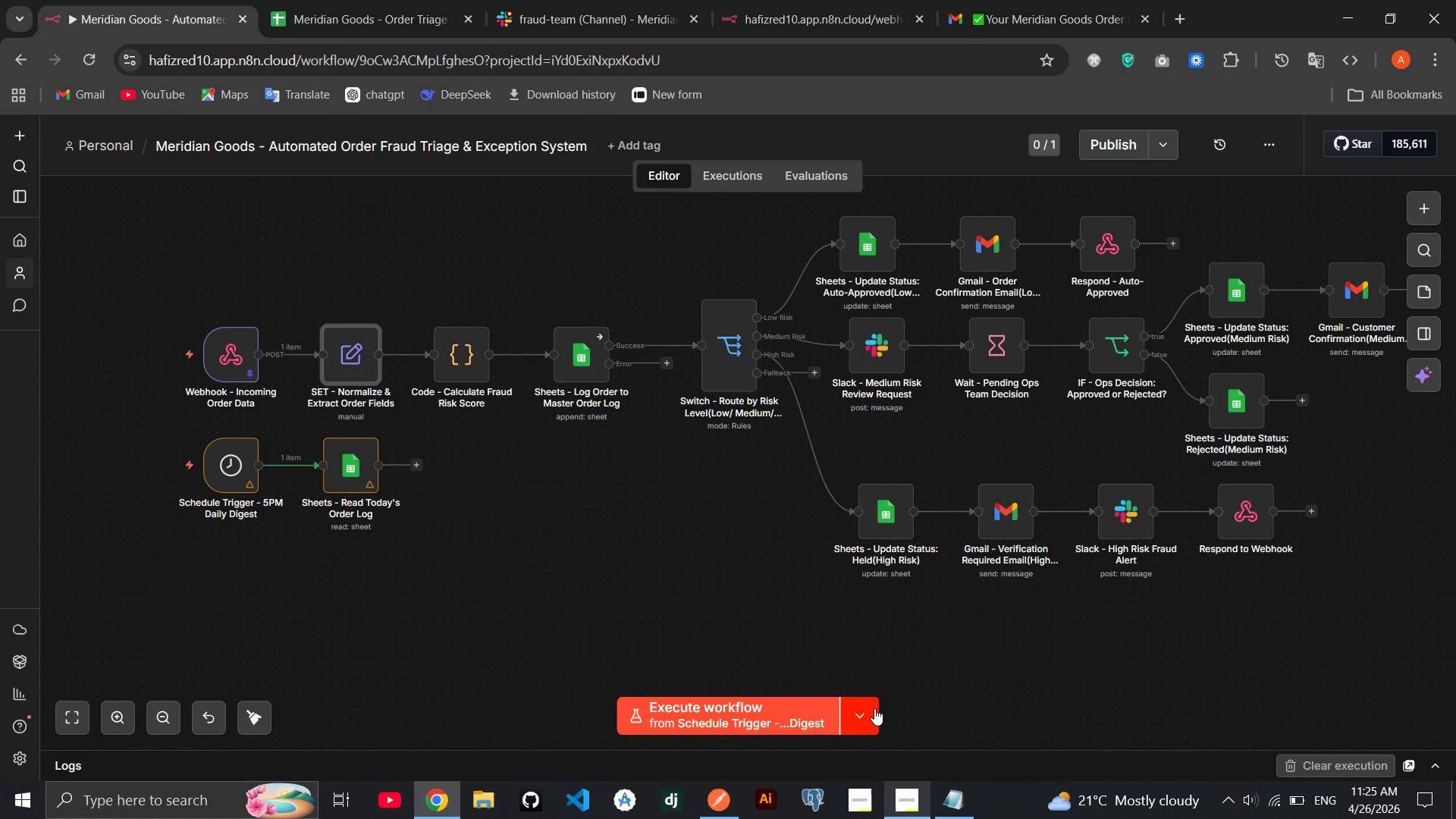 
left_click([874, 708])
 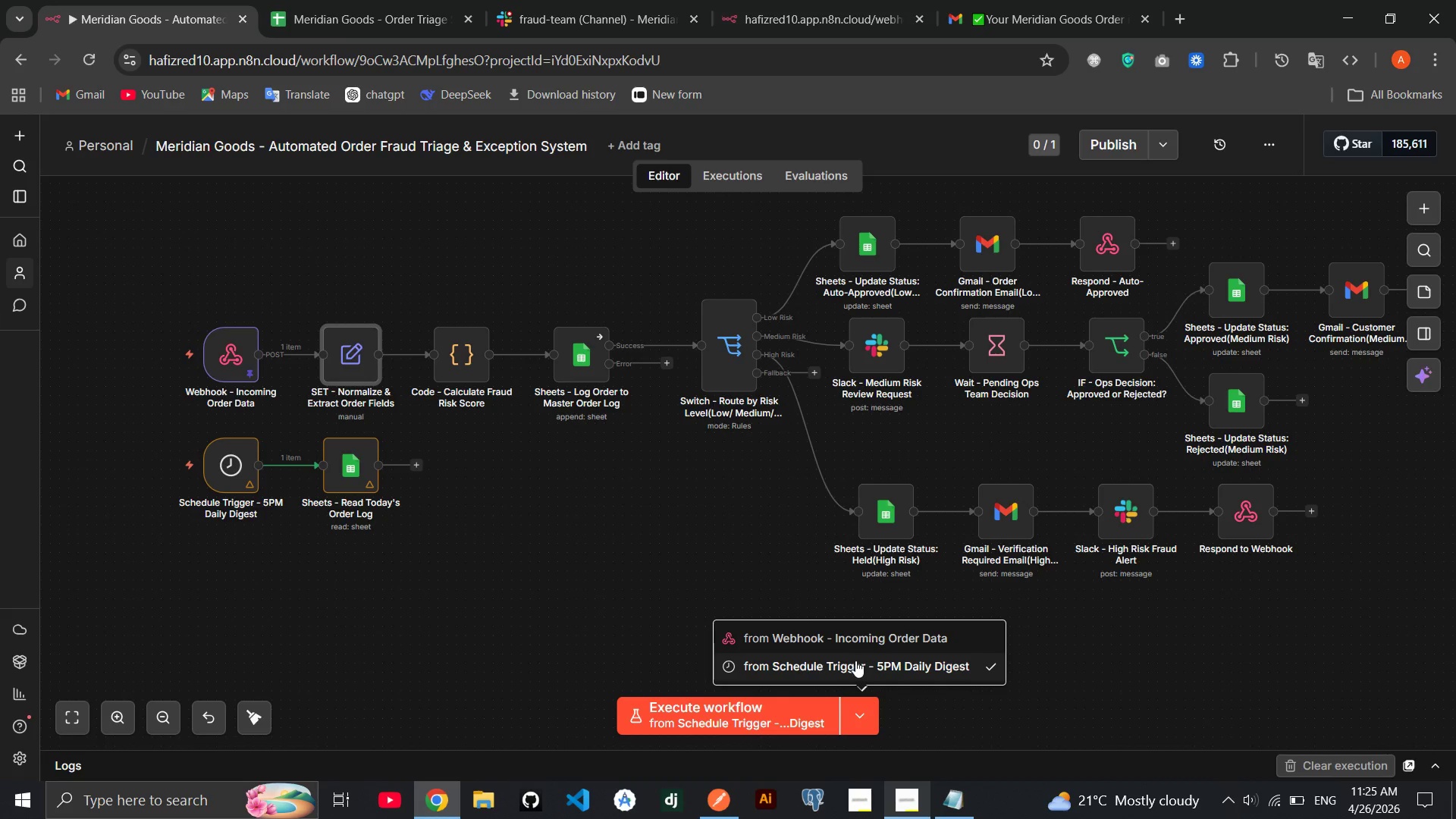 
left_click([854, 642])
 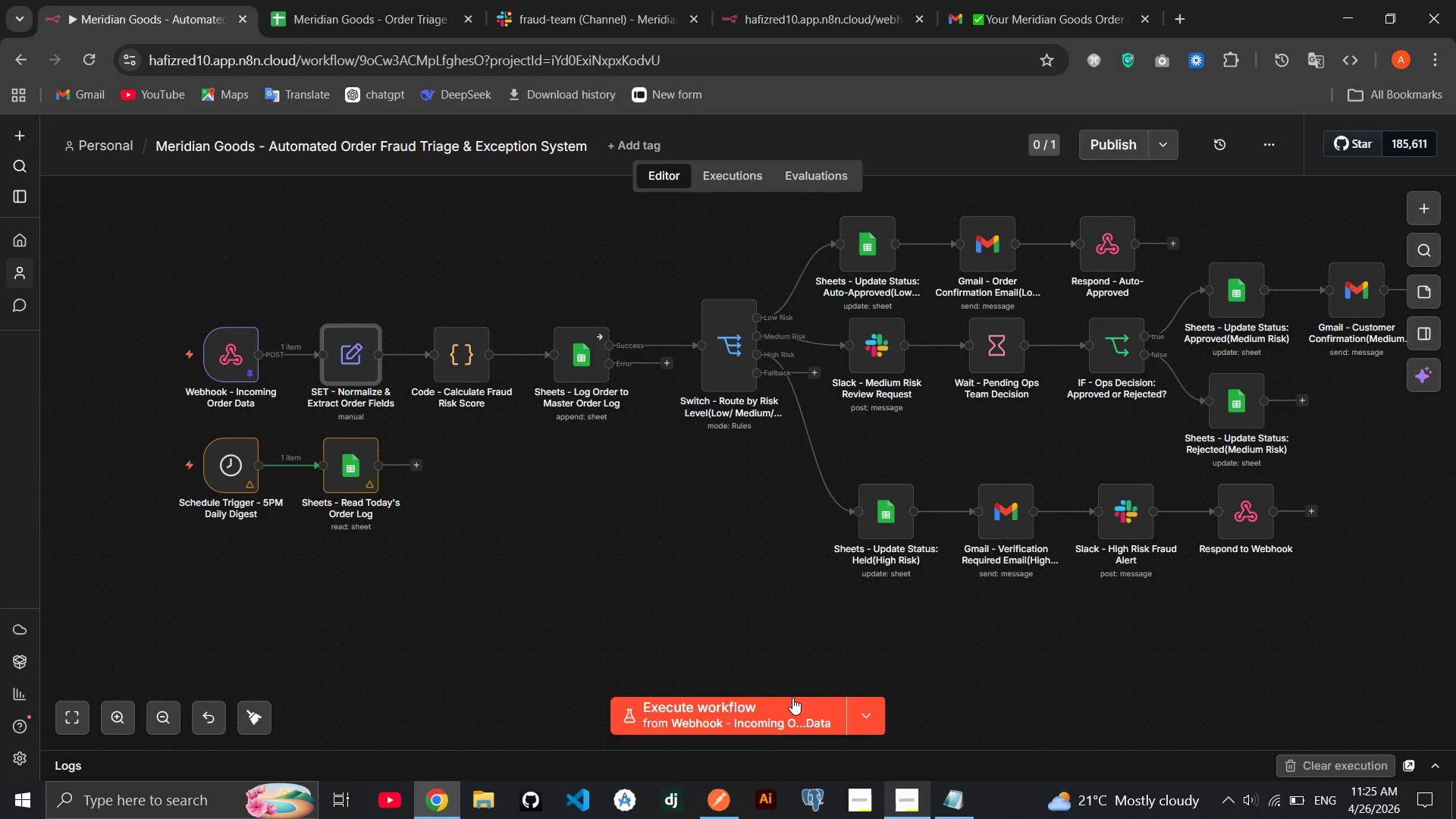 
left_click([784, 700])
 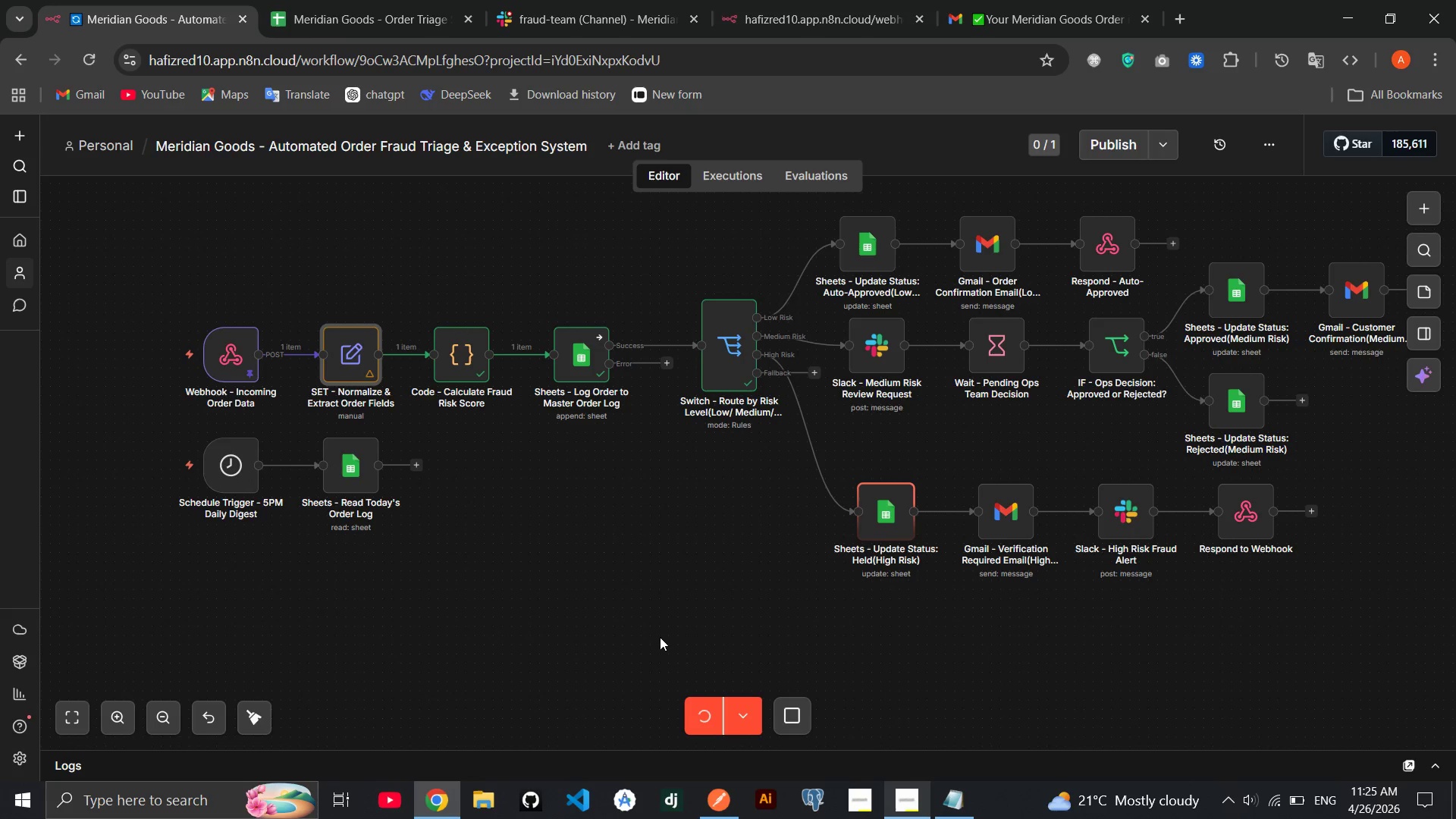 
wait(10.06)
 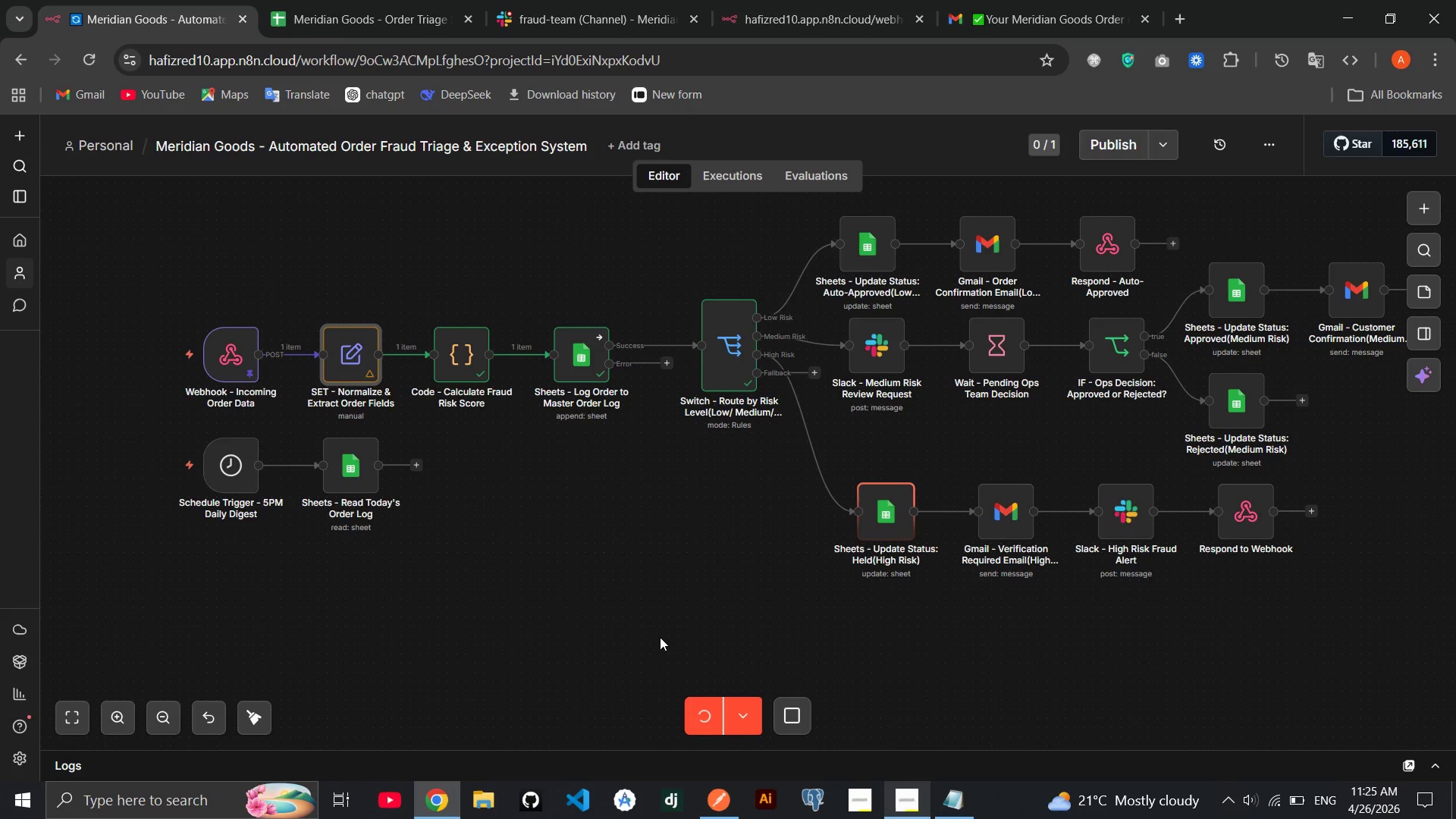 
left_click([872, 713])
 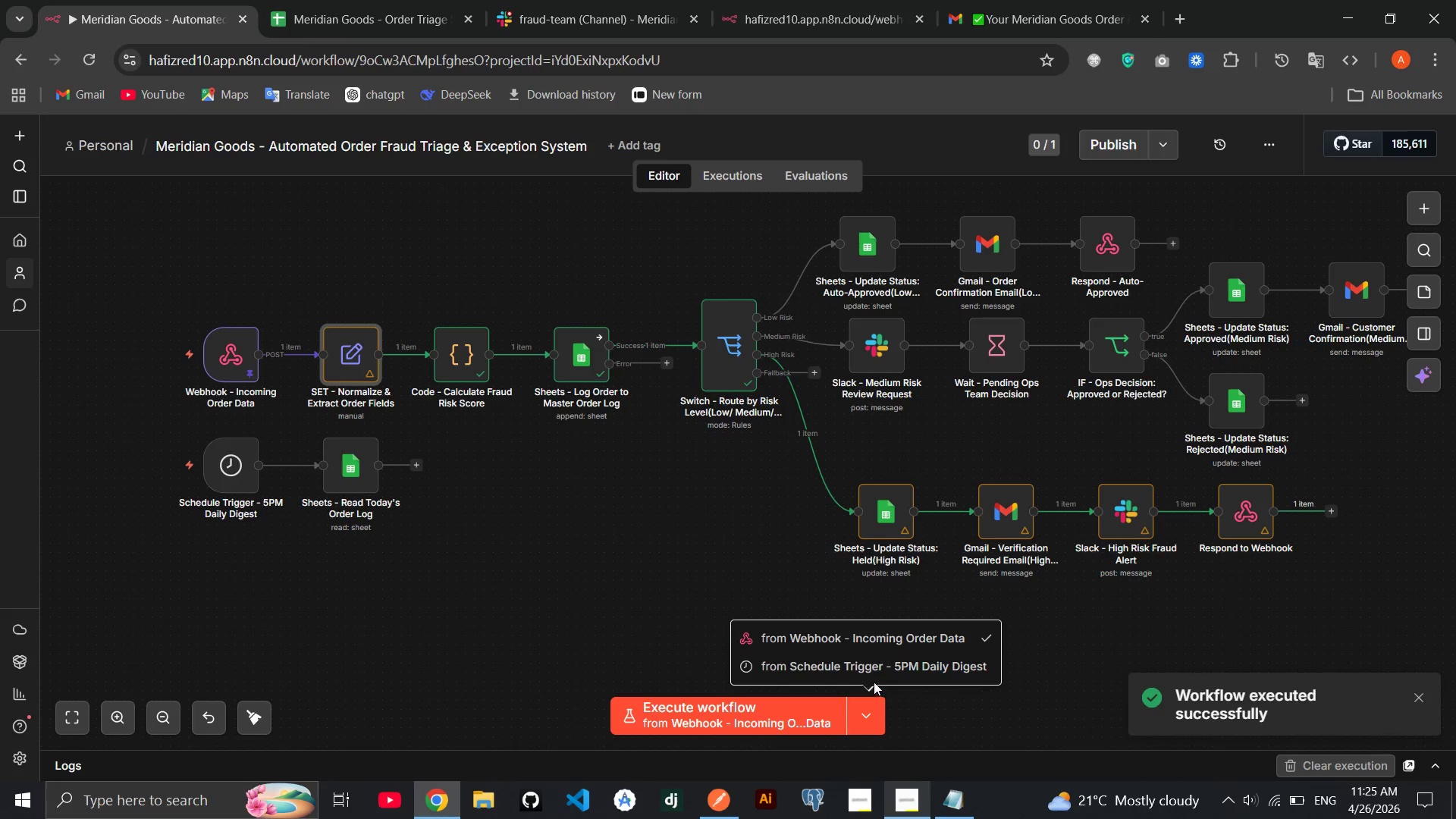 
left_click([873, 665])
 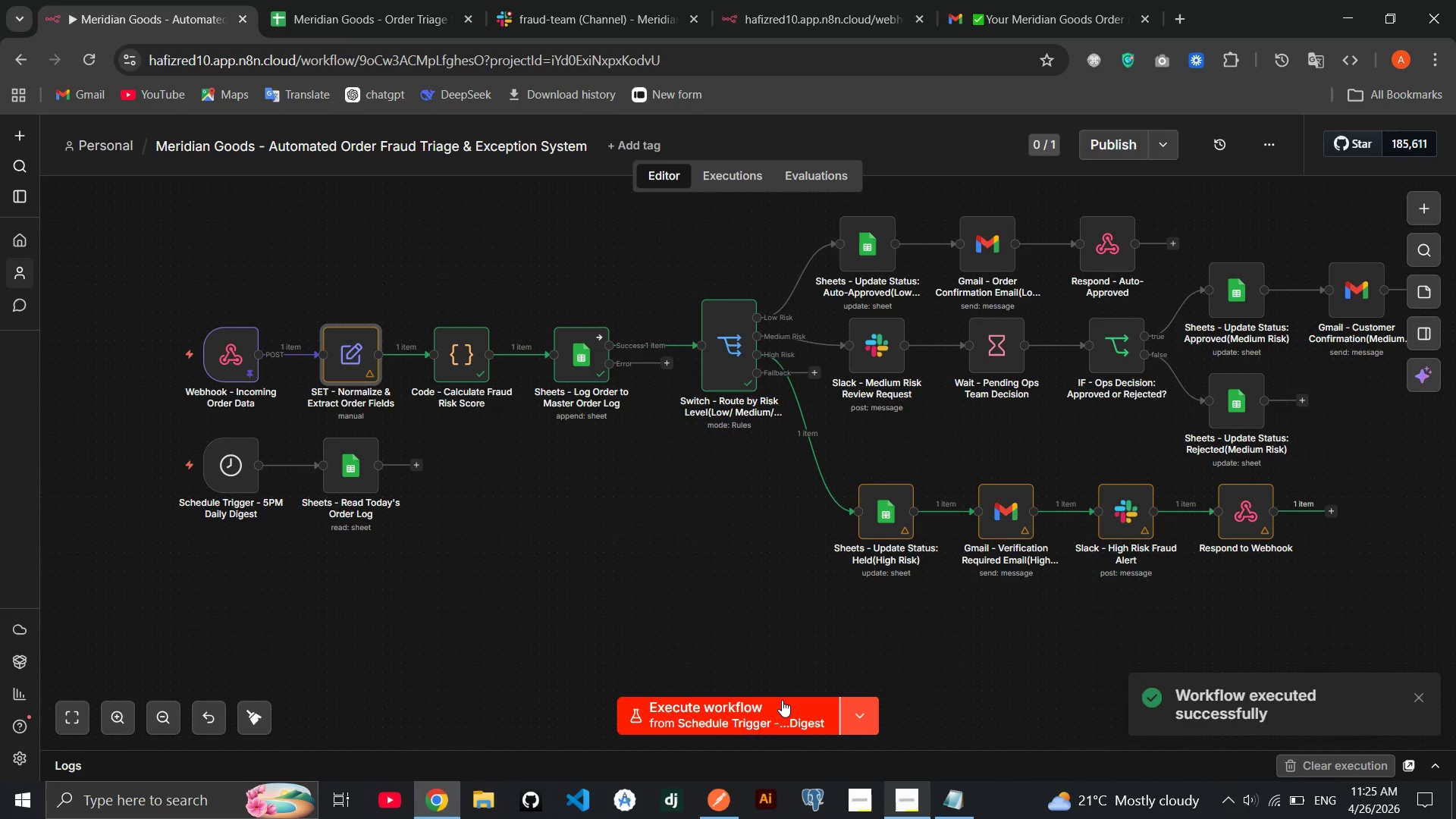 
left_click([782, 700])
 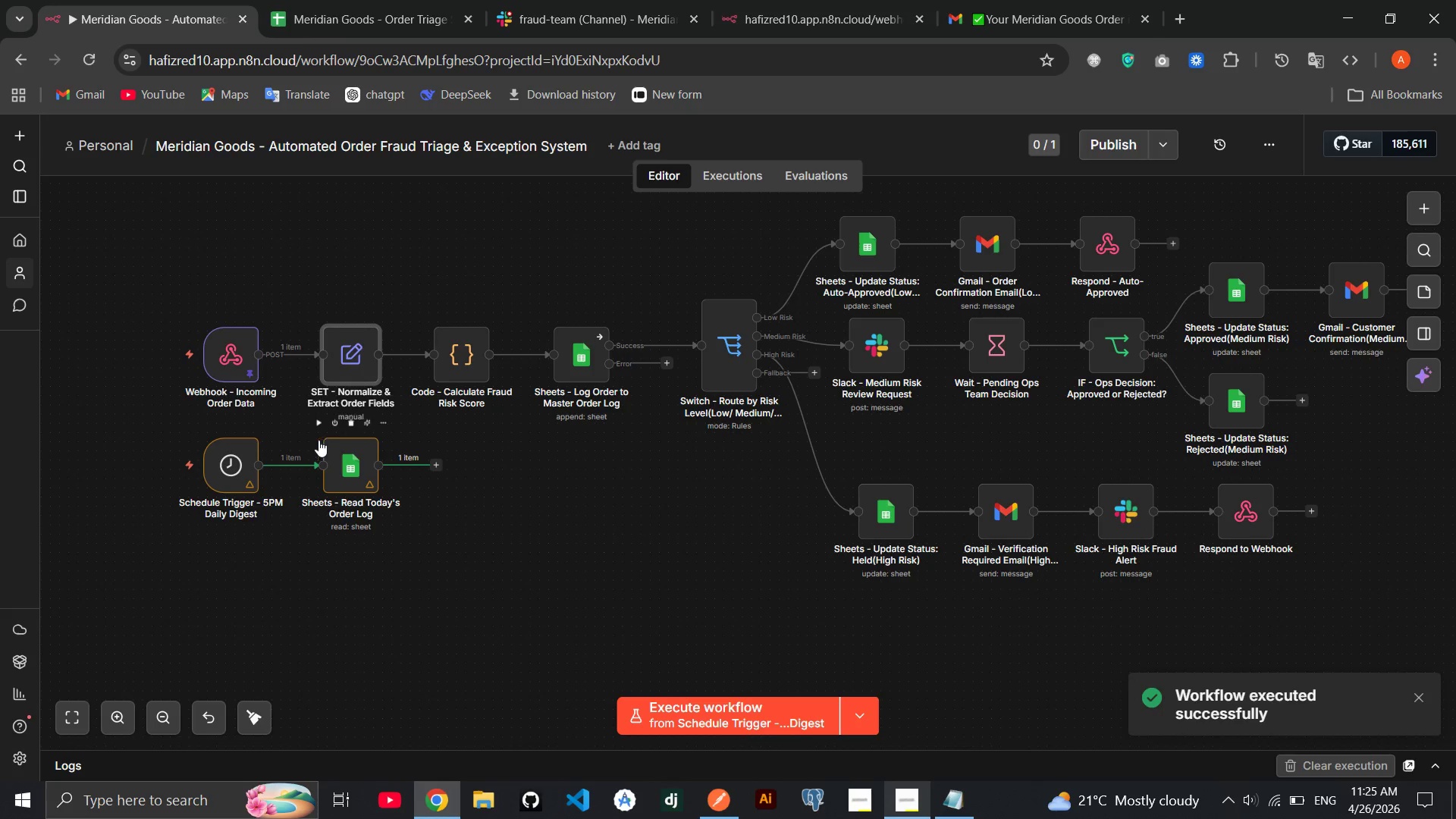 
double_click([357, 466])
 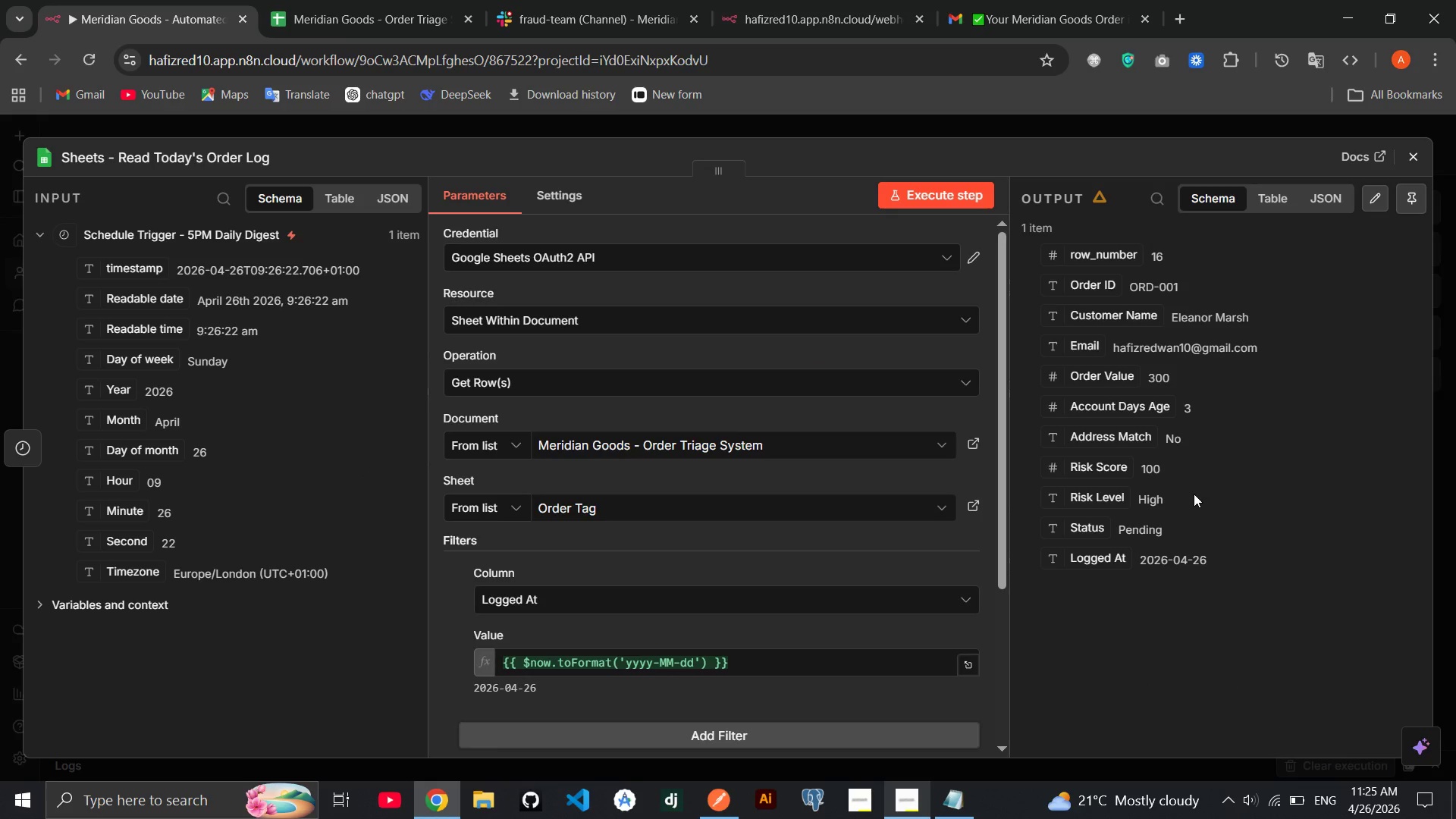 
wait(5.88)
 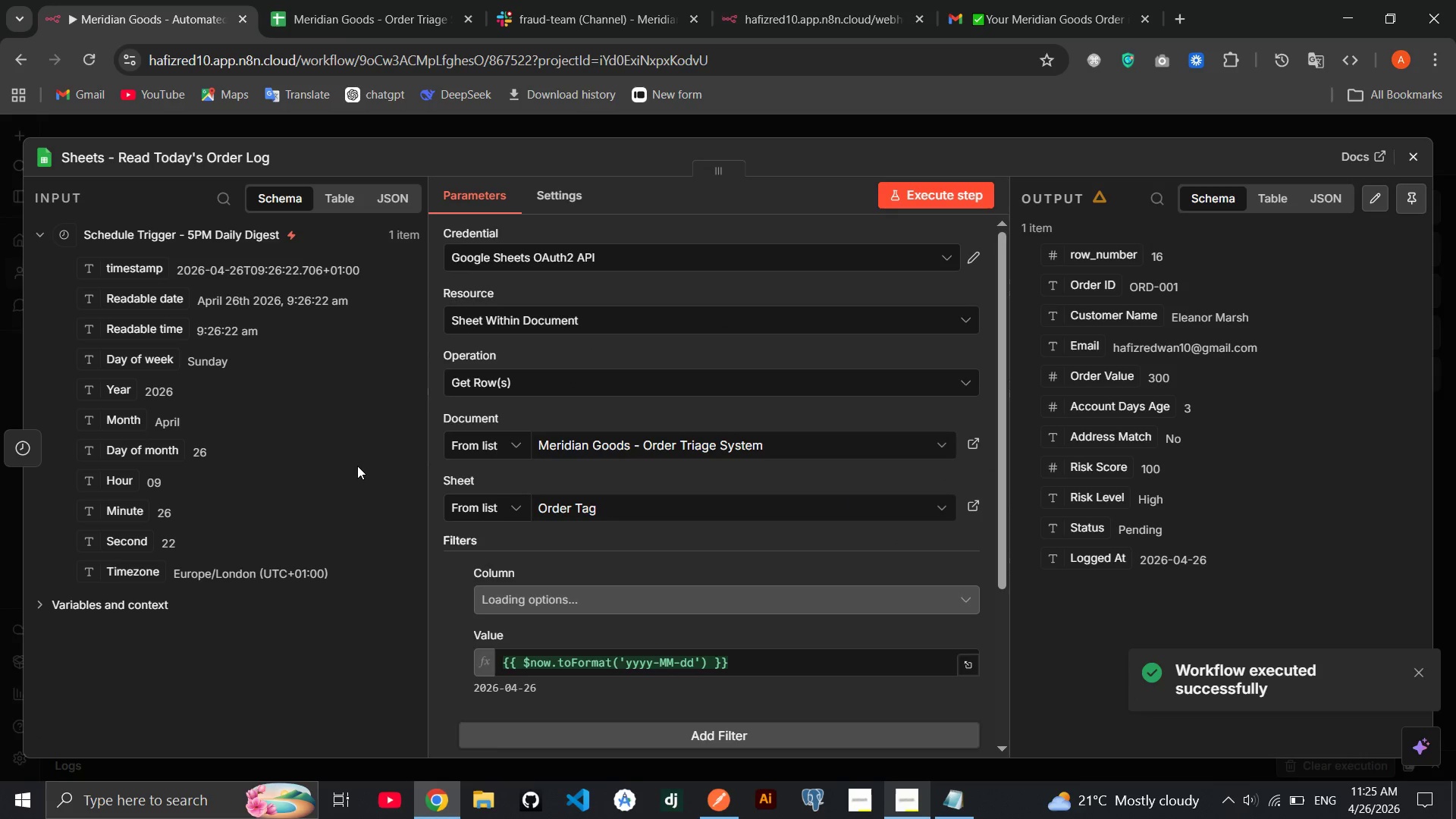 
left_click([1405, 163])
 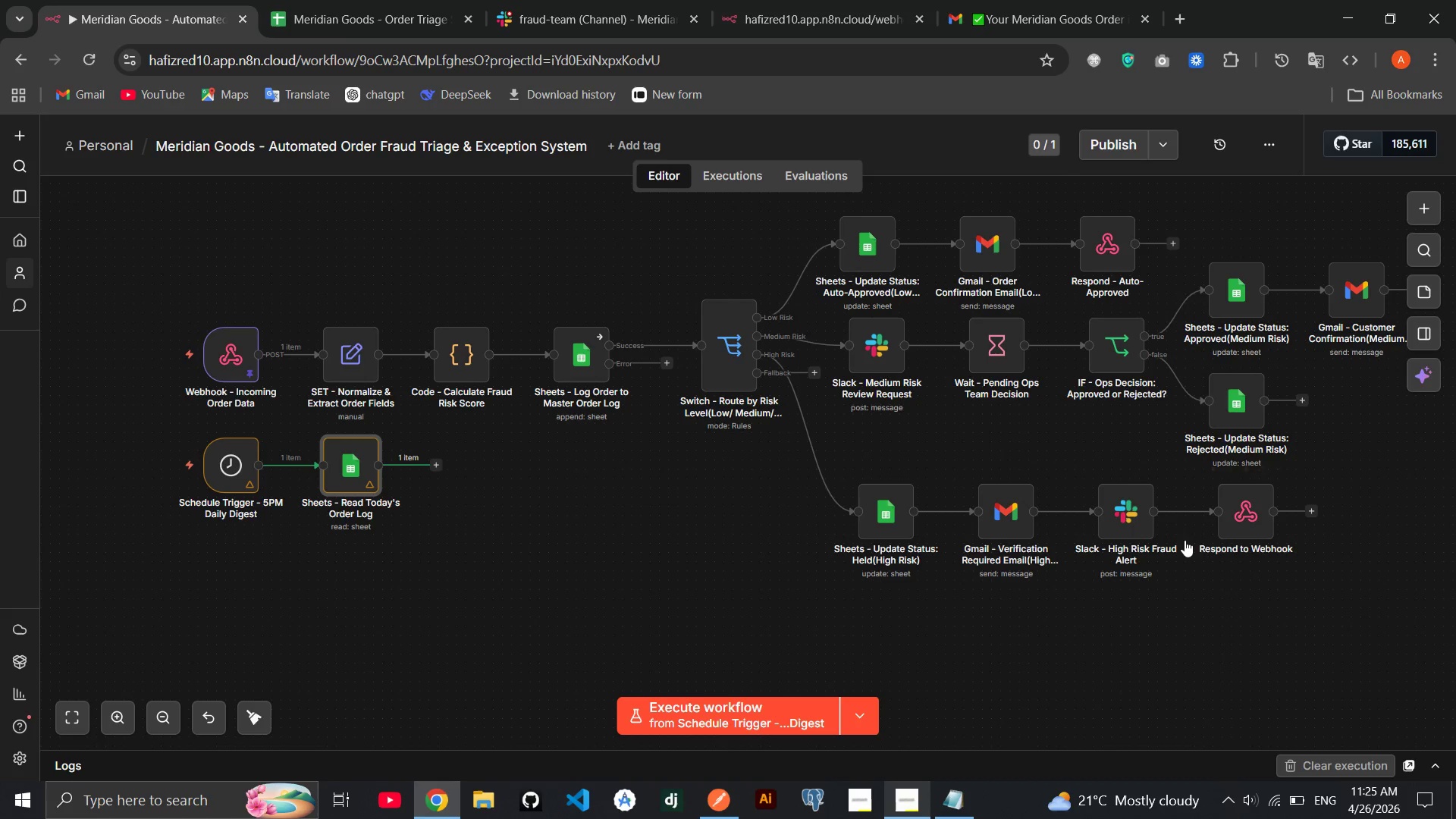 
wait(6.11)
 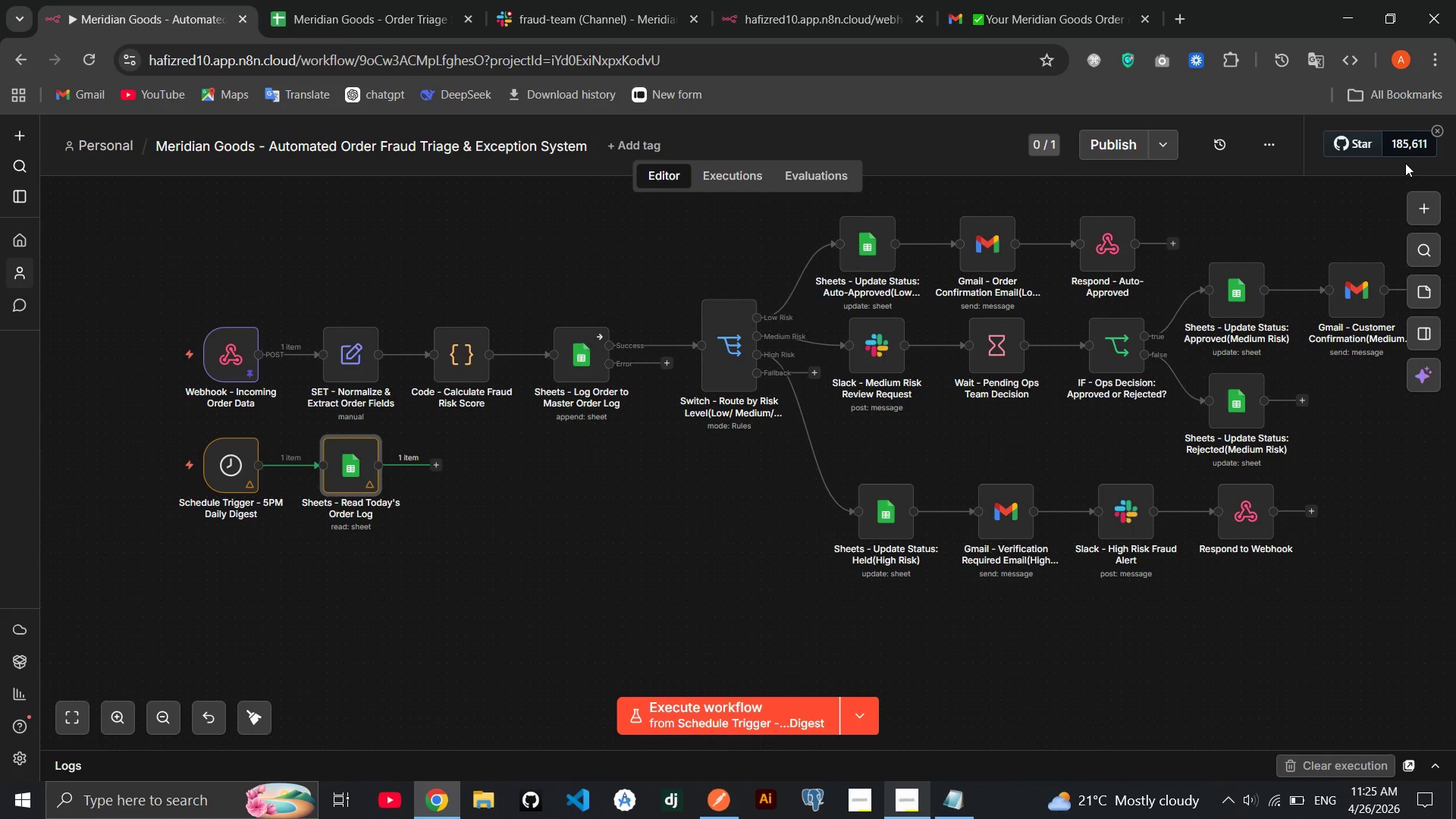 
left_click([920, 804])